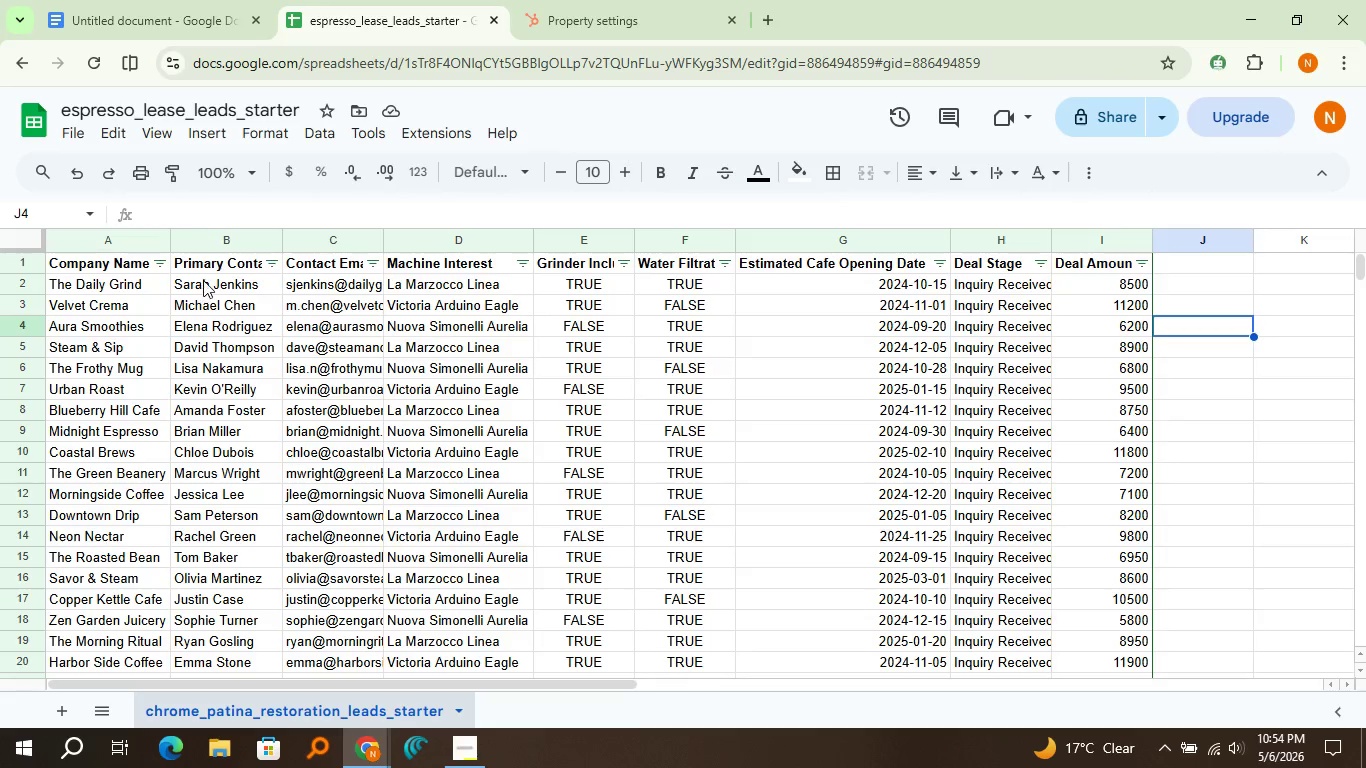 
wait(7.64)
 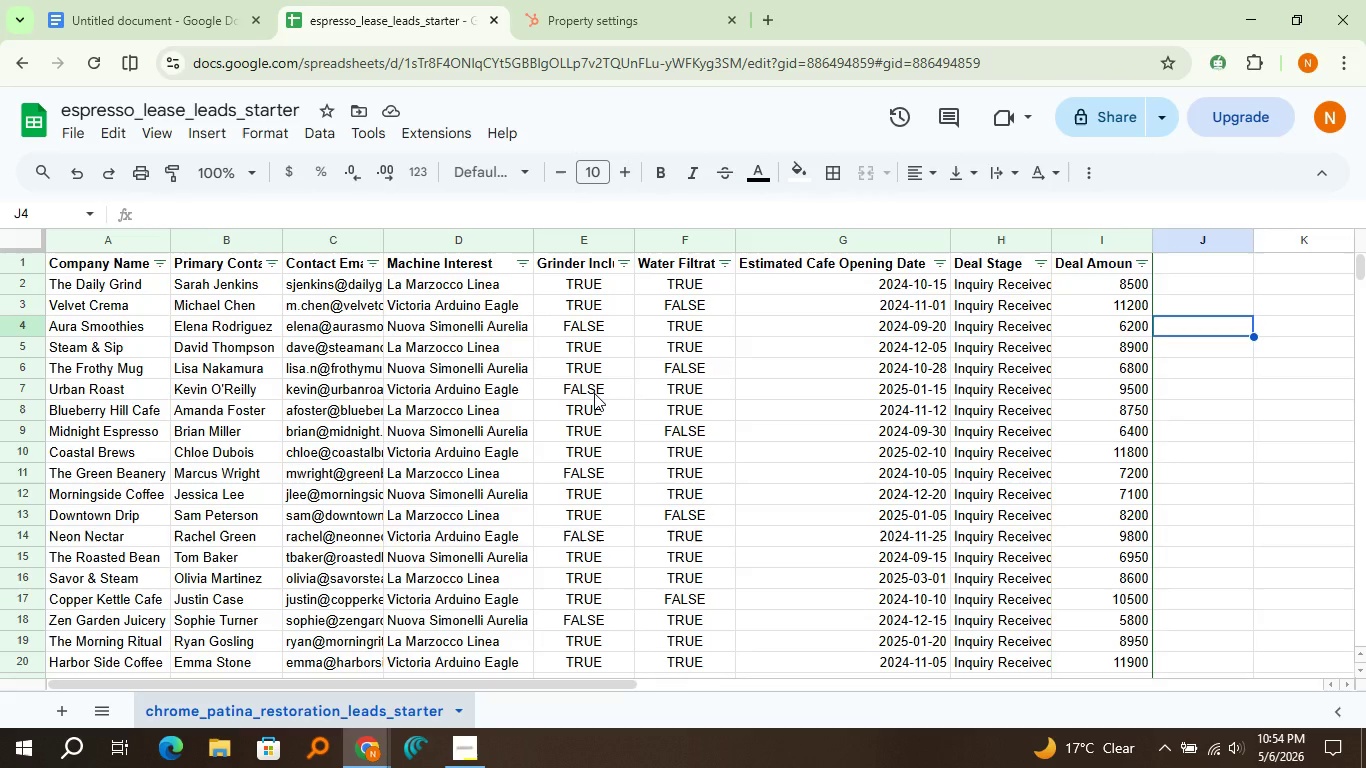 
left_click([248, 242])
 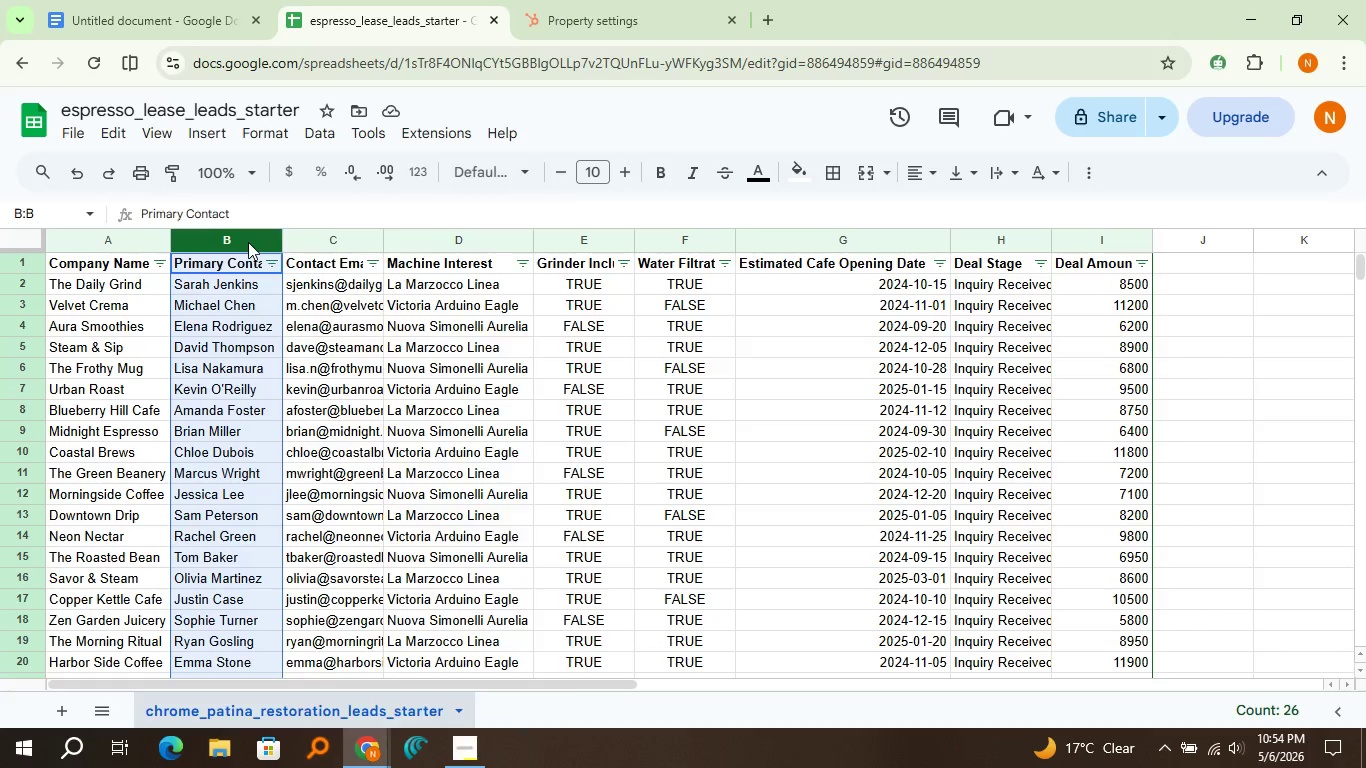 
right_click([248, 242])
 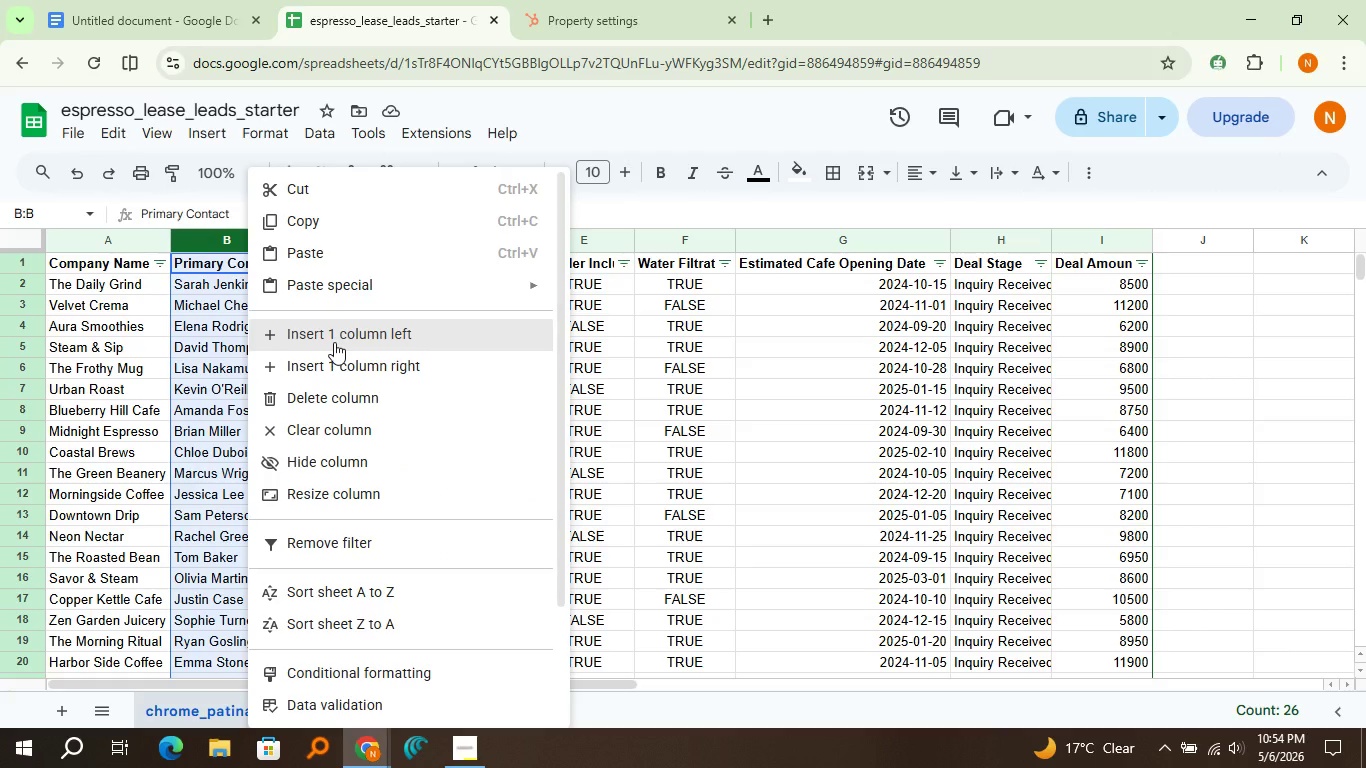 
left_click([334, 342])
 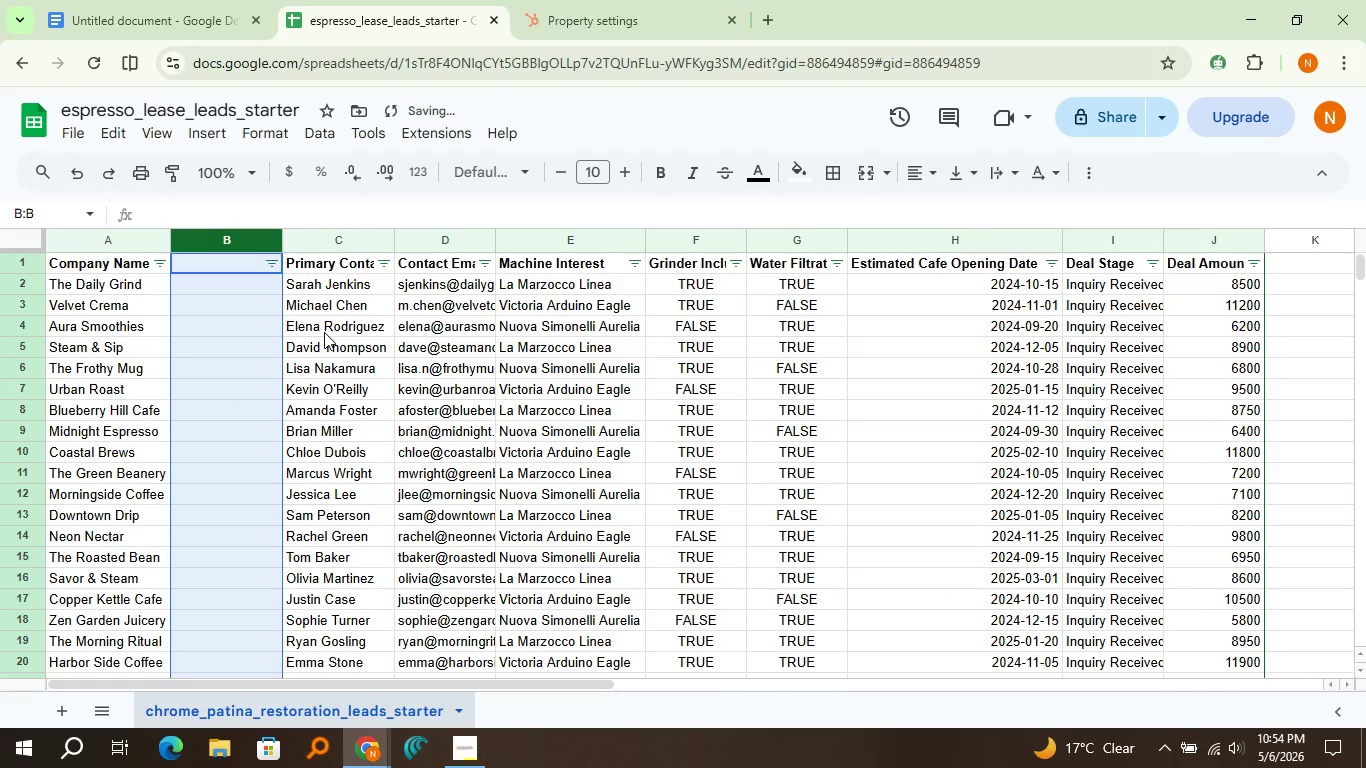 
key(Control+Z)
 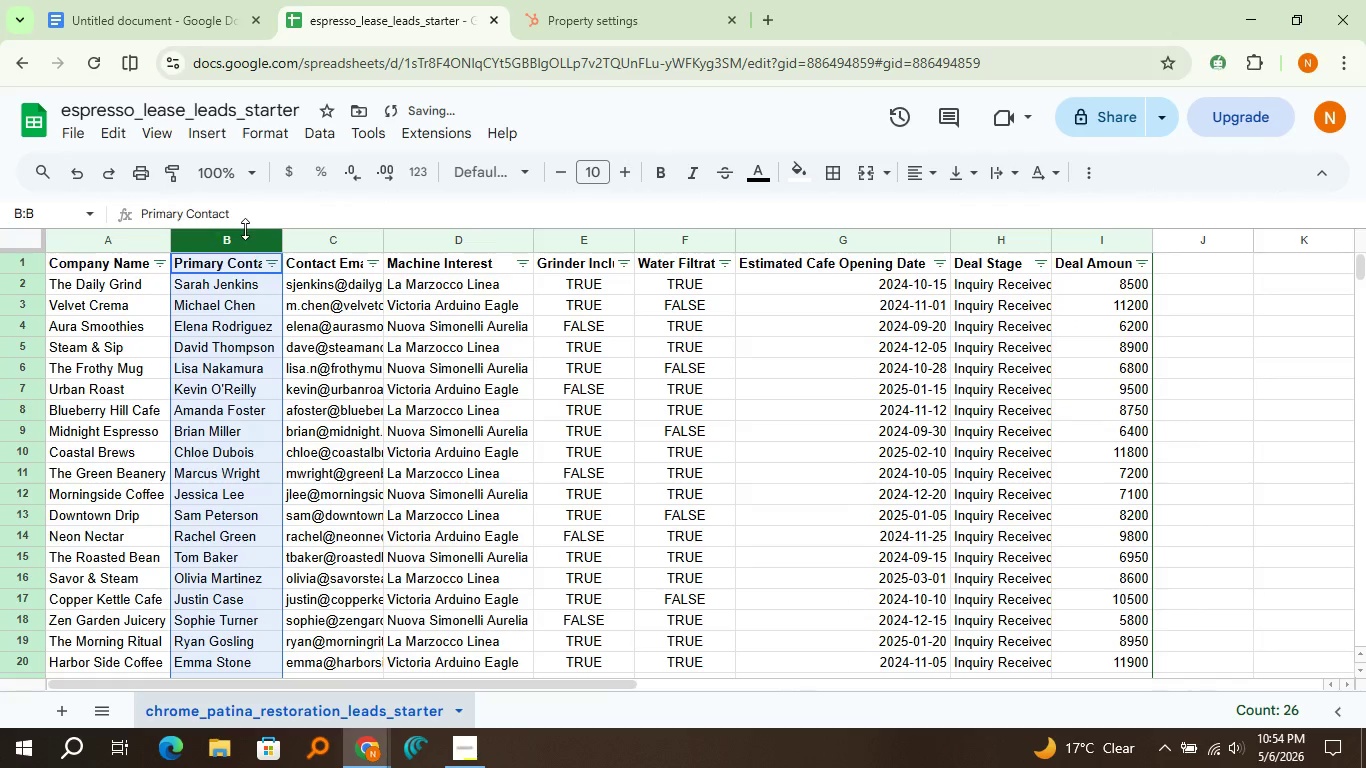 
right_click([233, 240])
 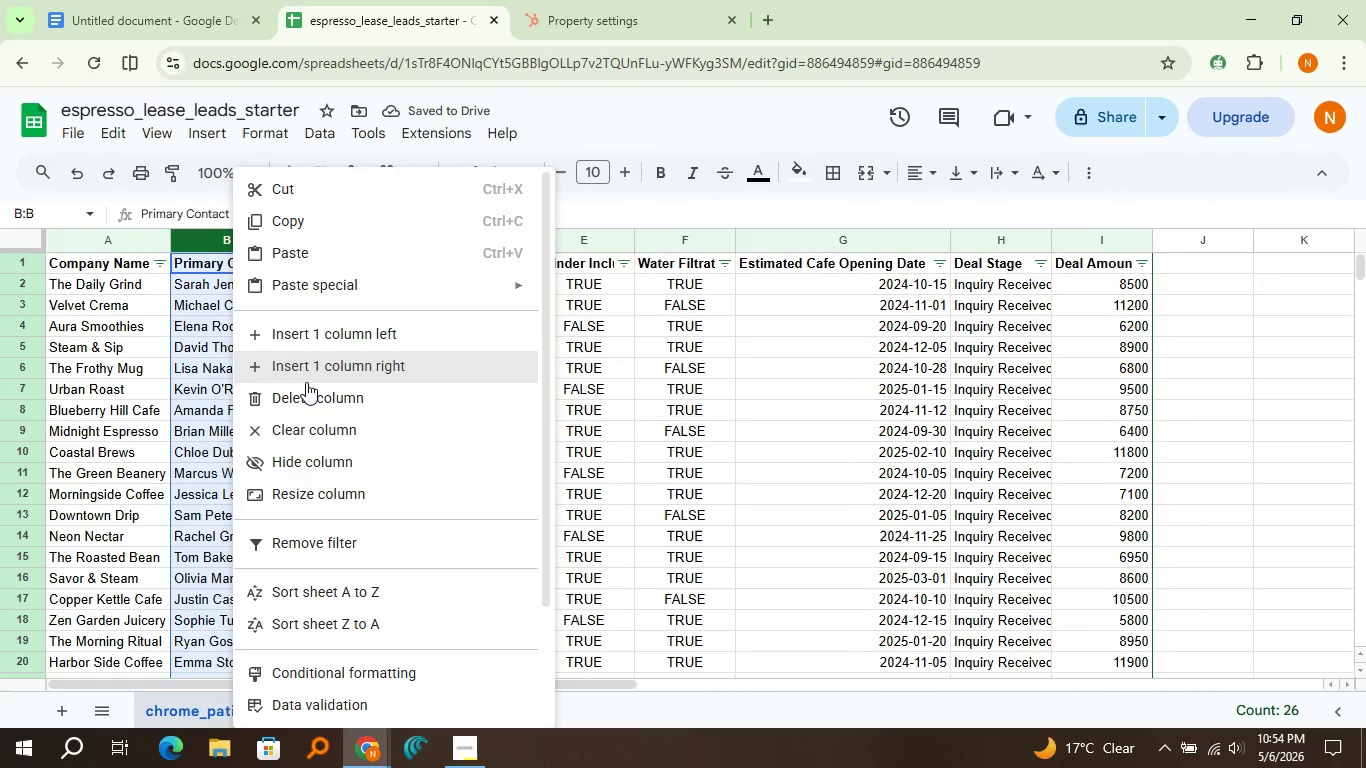 
left_click([306, 382])
 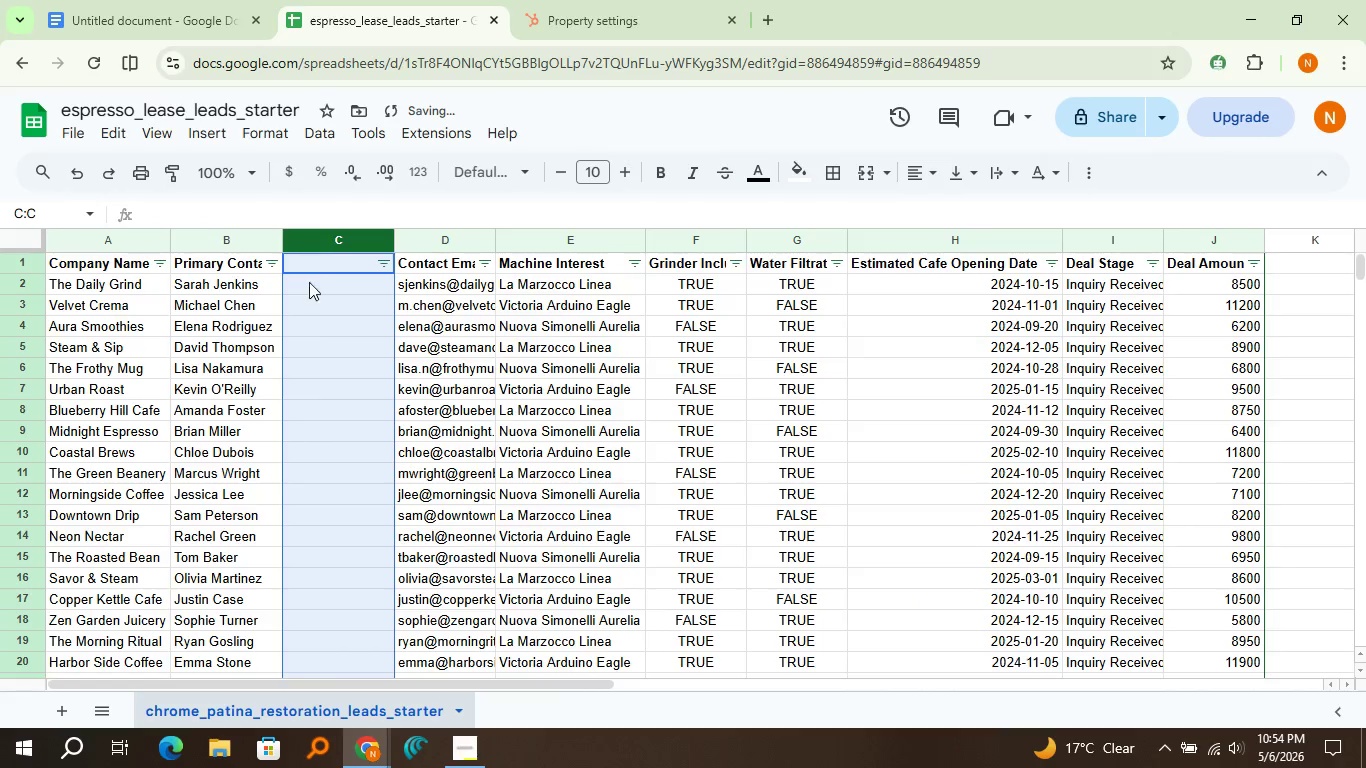 
left_click([312, 274])
 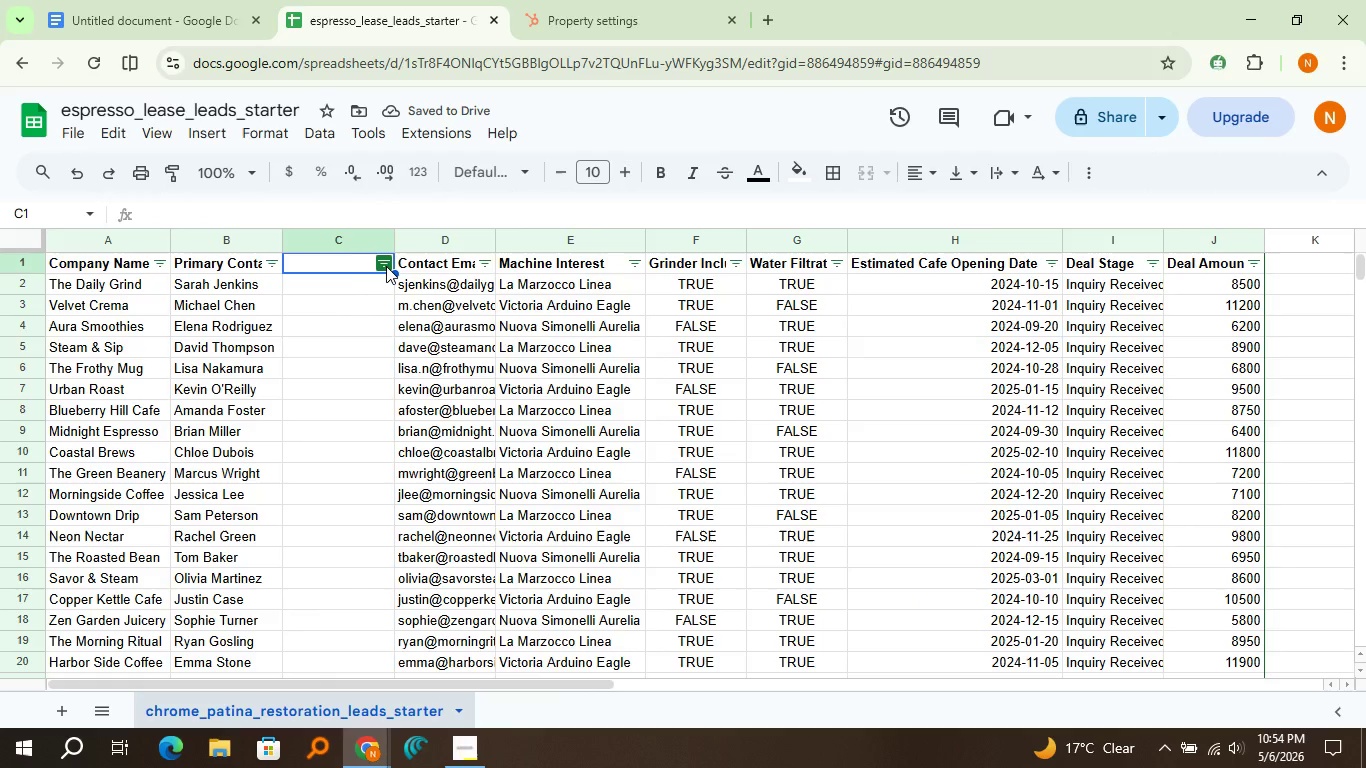 
right_click([386, 266])
 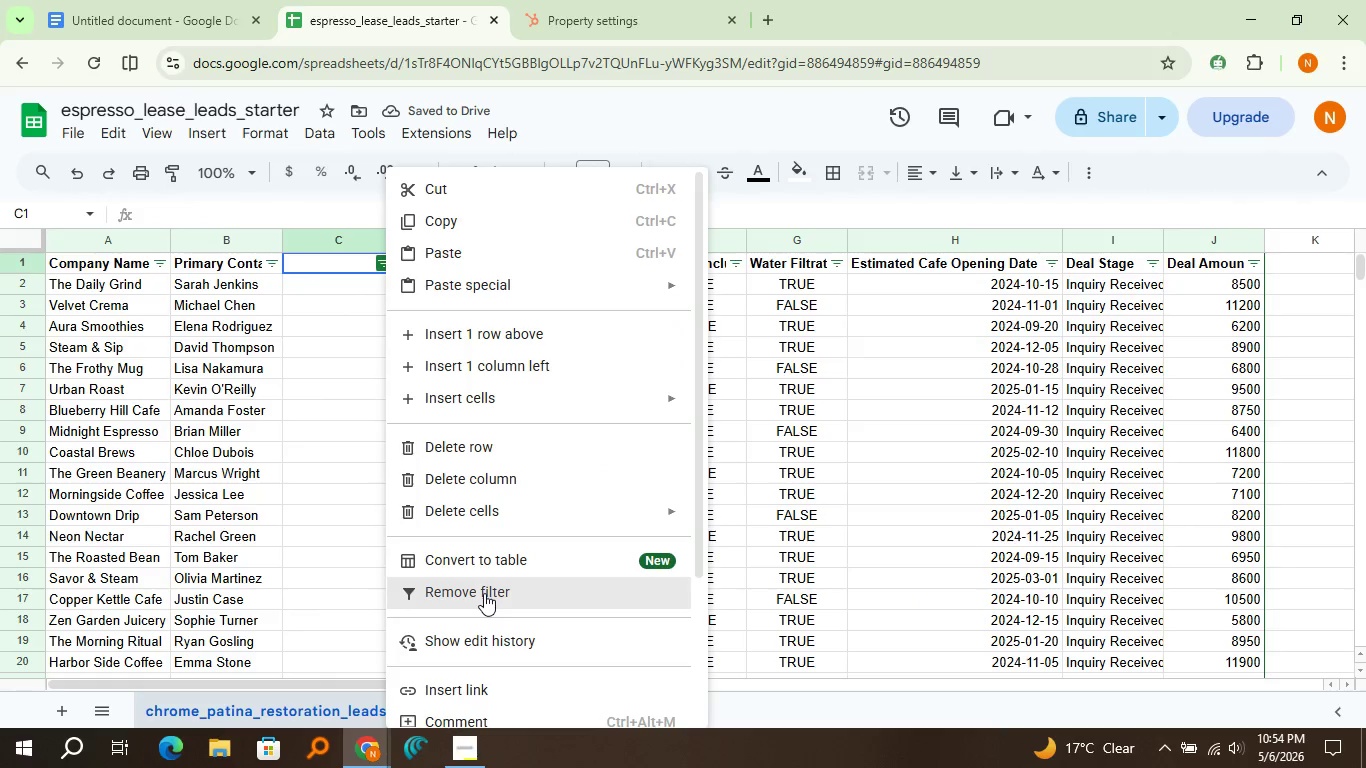 
left_click([484, 593])
 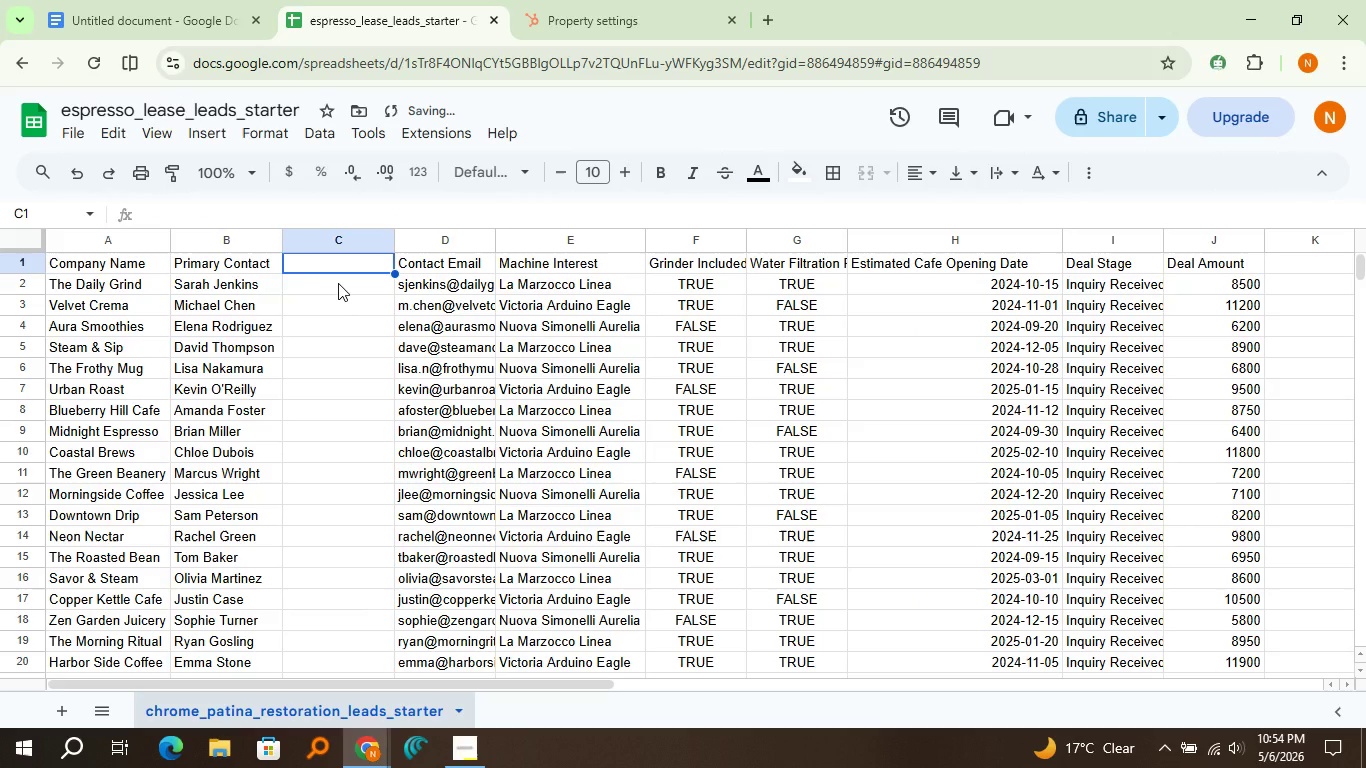 
type(Deal Namw)
key(Backspace)
type(w)
key(Backspace)
type(e)
 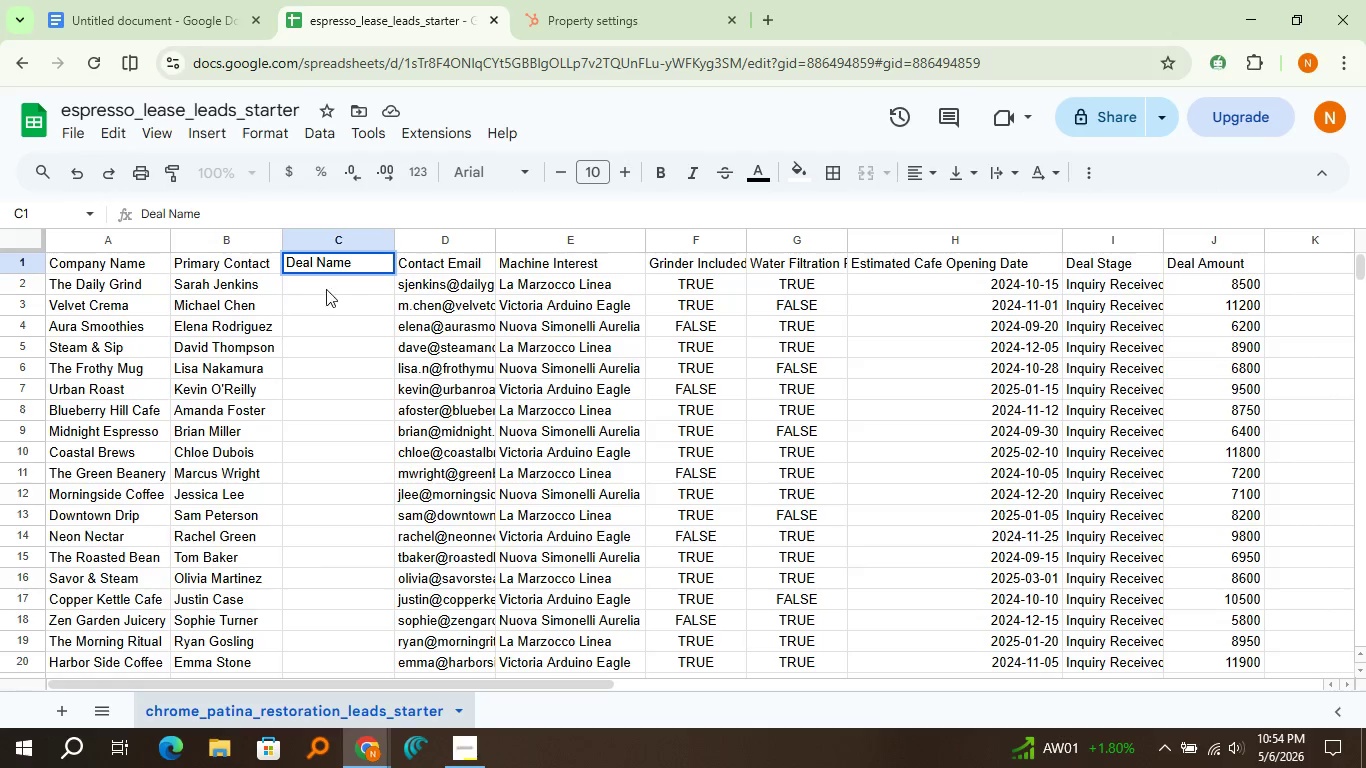 
left_click([319, 300])
 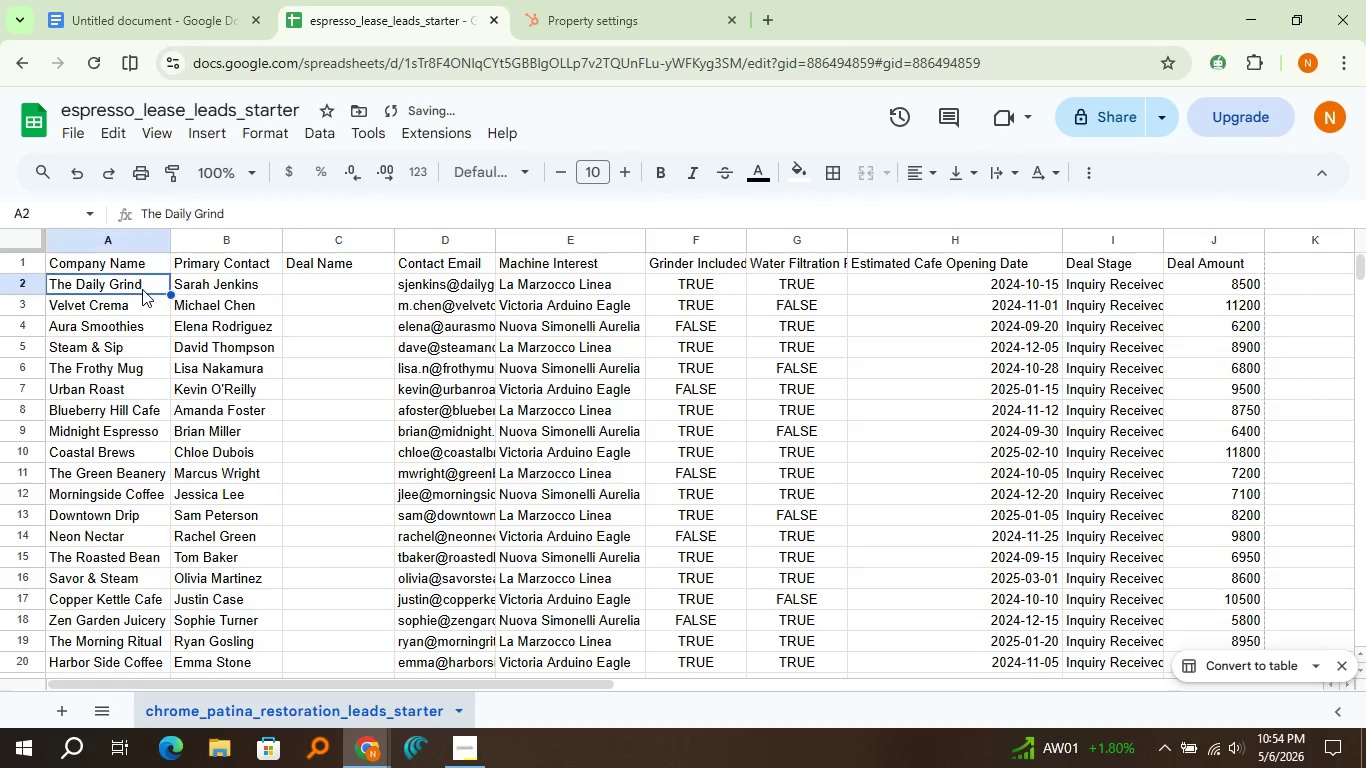 
left_click([142, 289])
 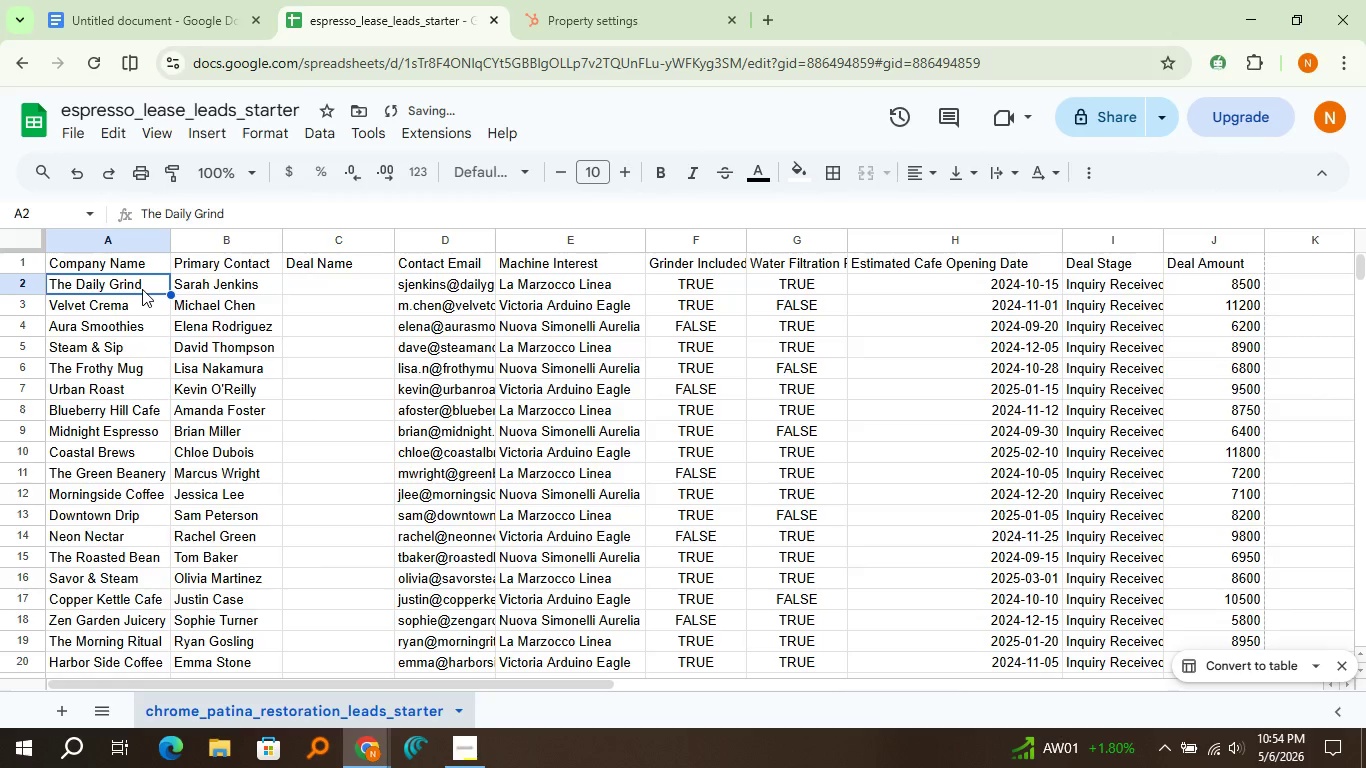 
key(Control+C)
 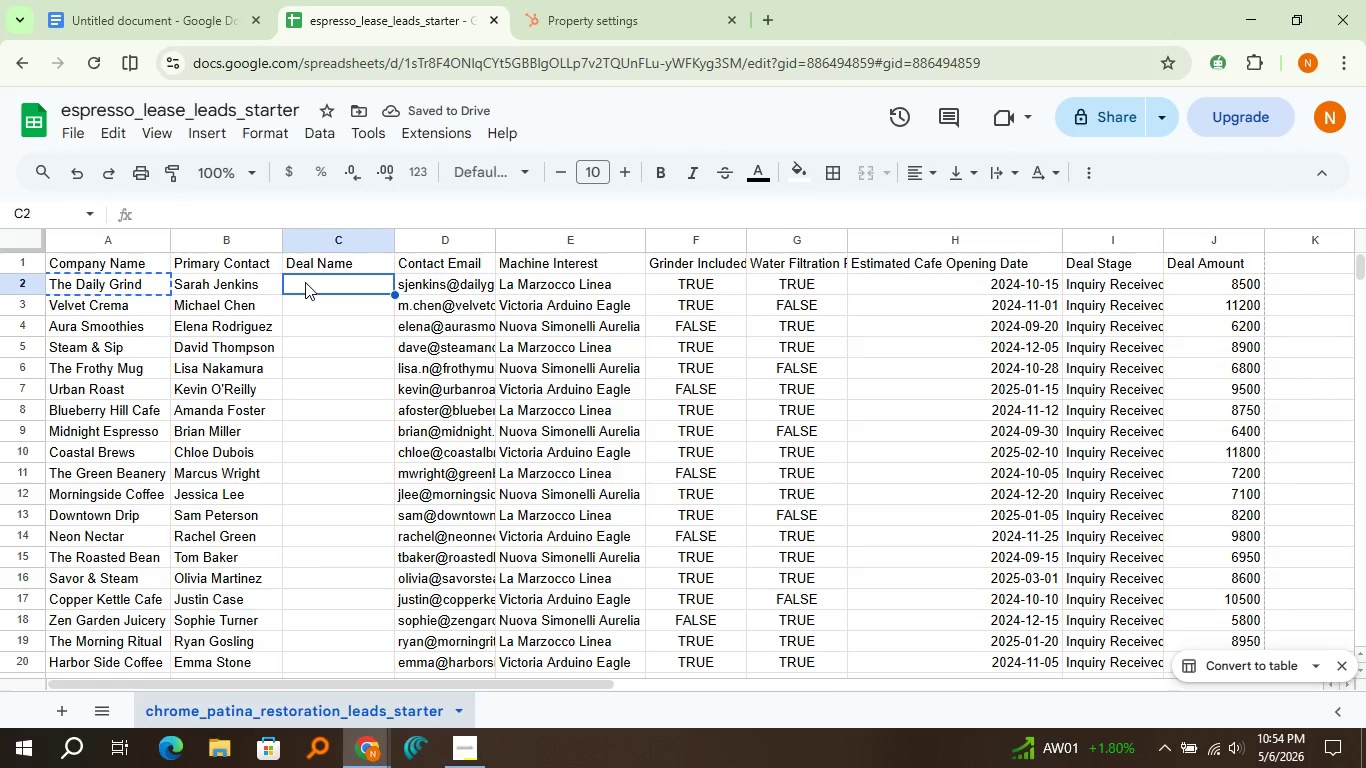 
left_click([305, 282])
 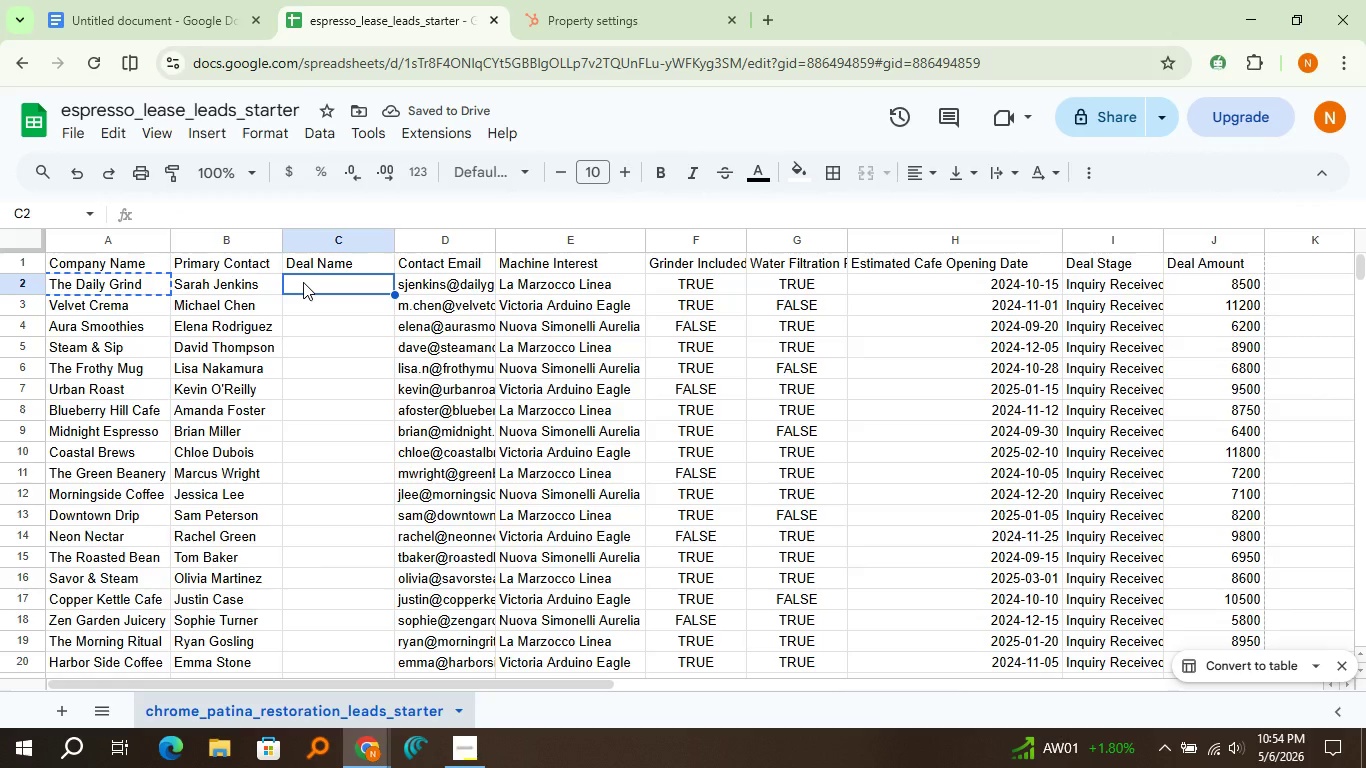 
hold_key(key=ControlLeft, duration=1.5)
 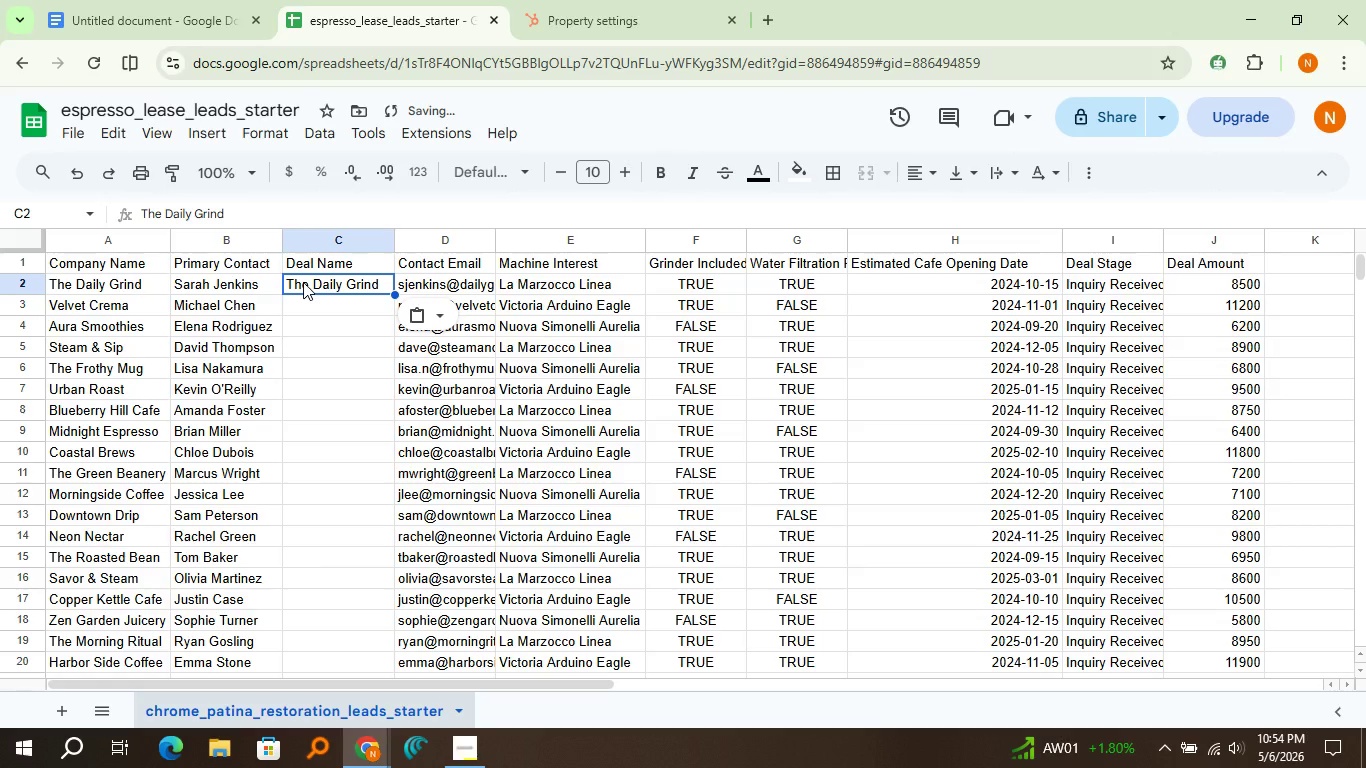 
key(Control+V)
 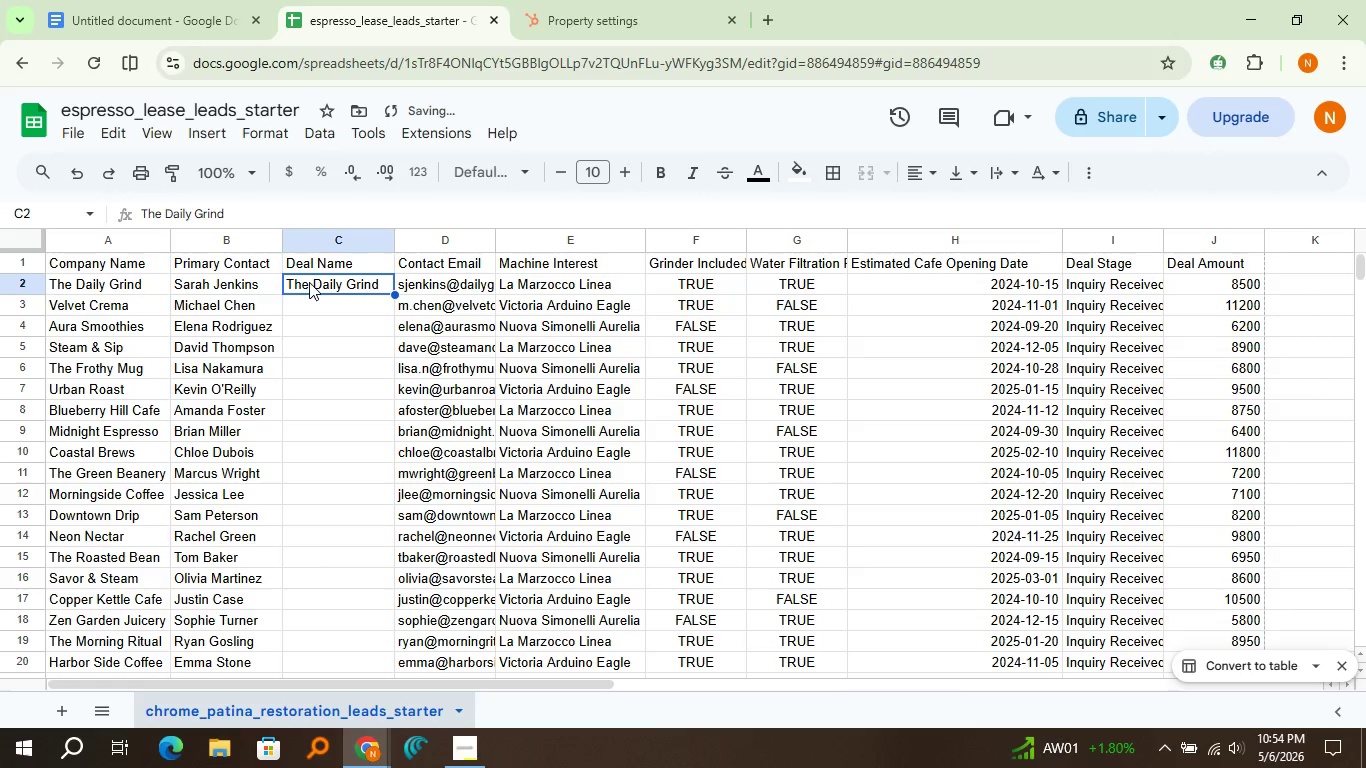 
double_click([309, 282])
 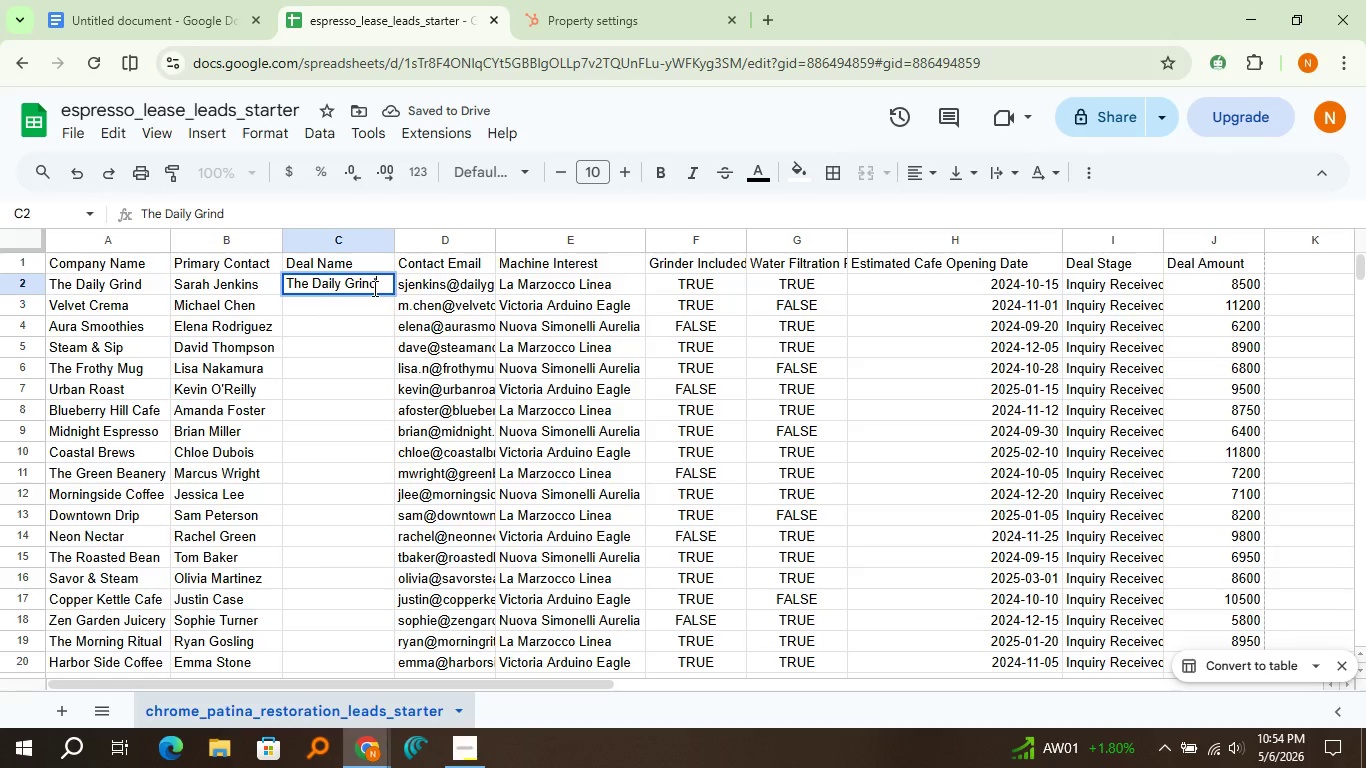 
left_click([355, 313])
 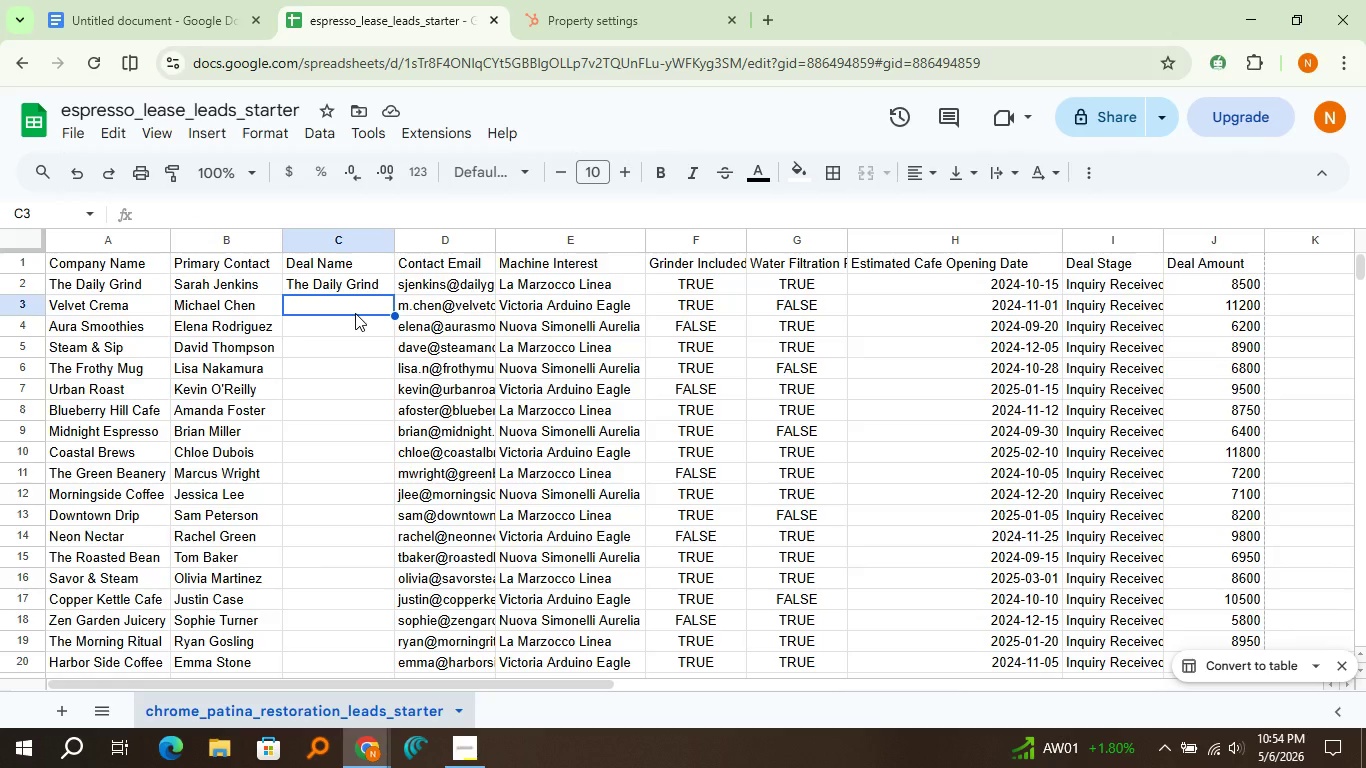 
key(Control+Z)
 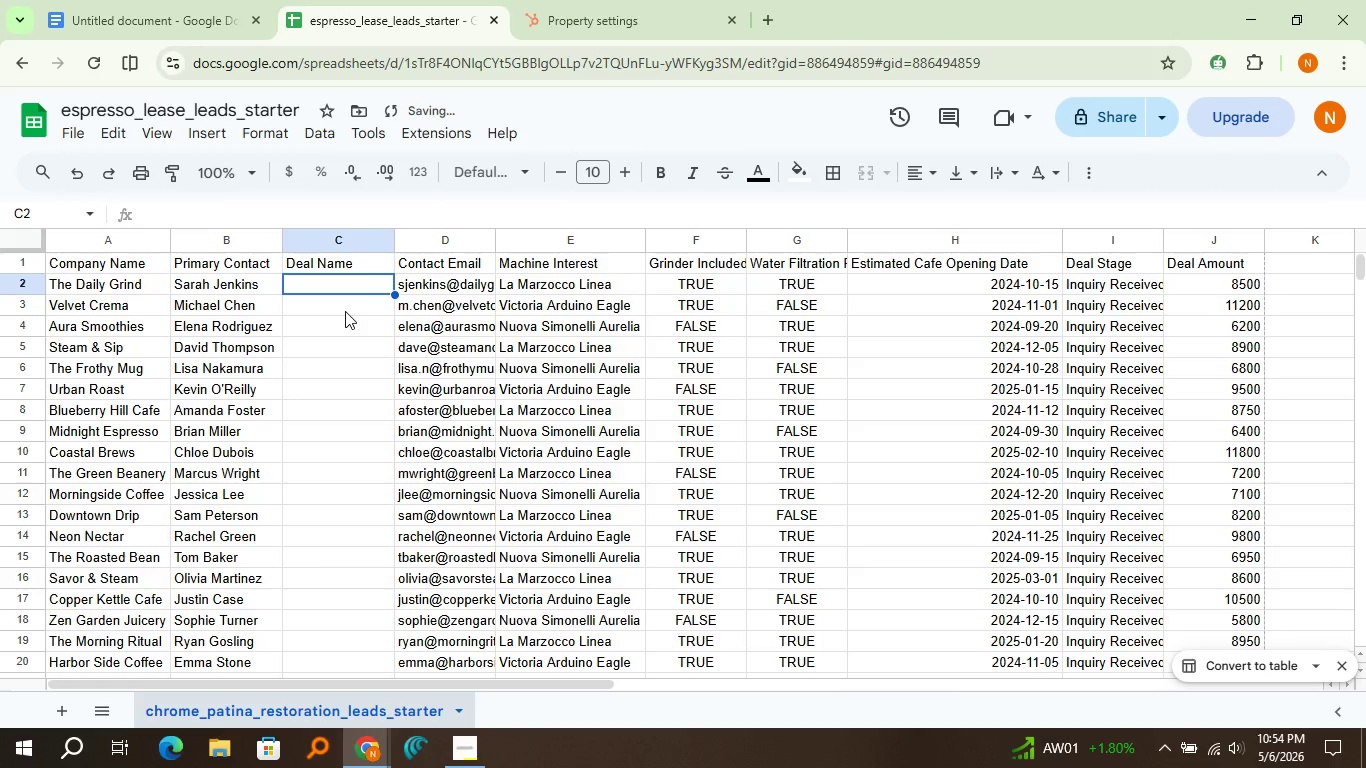 
type(=sum)
 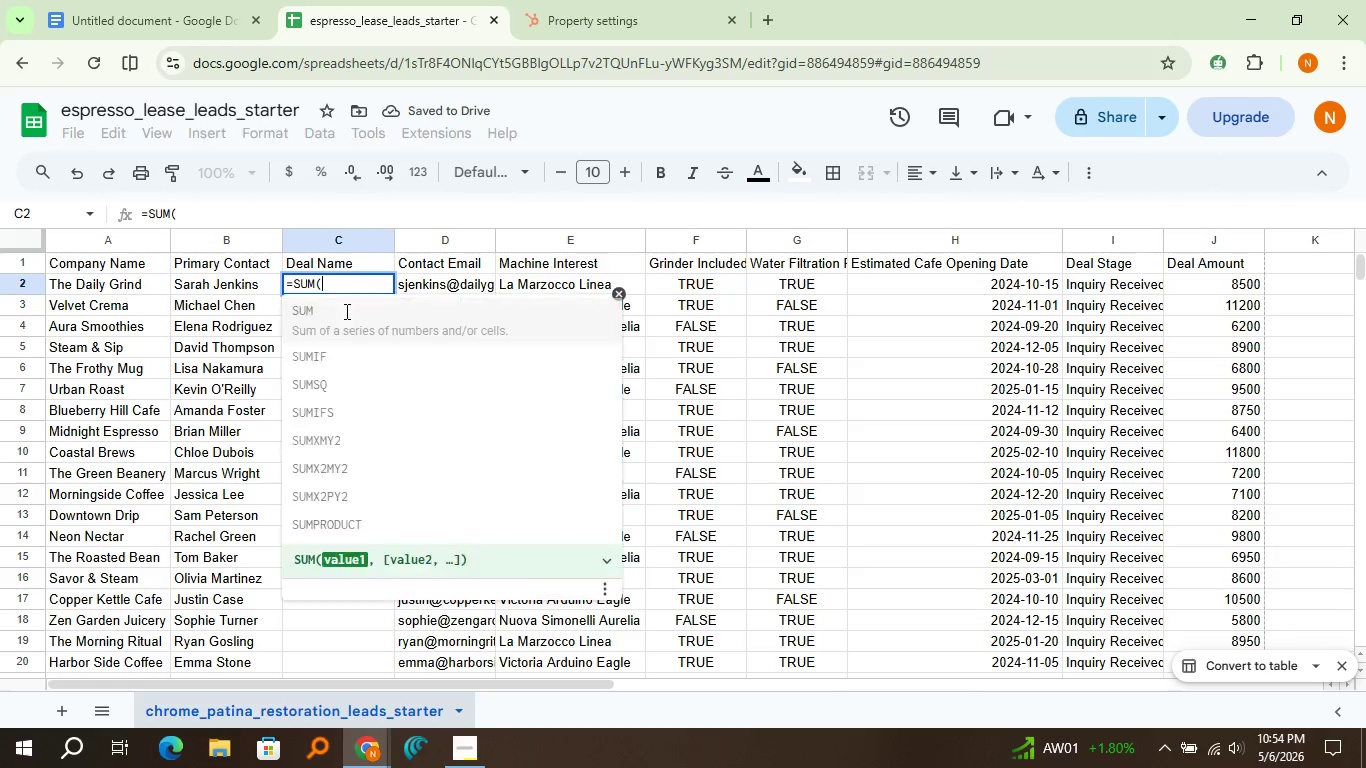 
left_click([345, 311])
 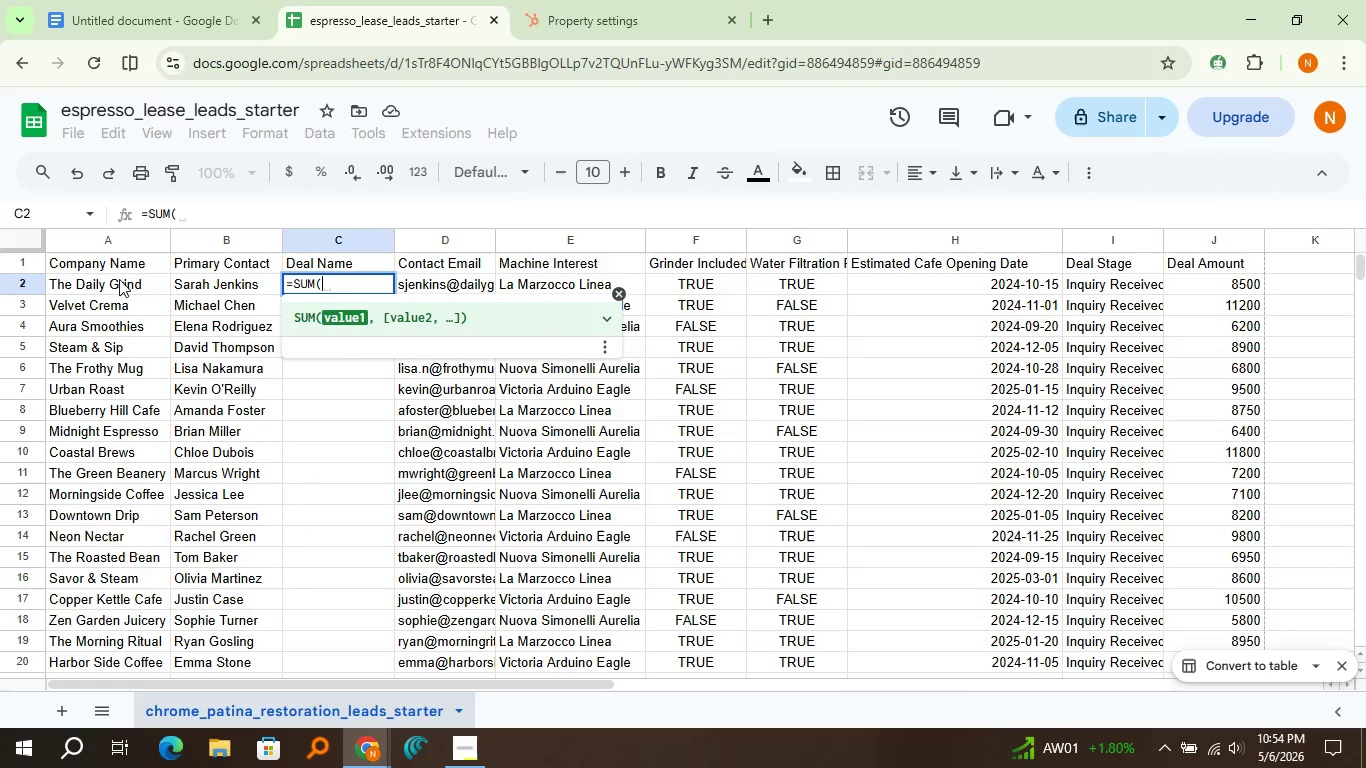 
left_click([119, 279])
 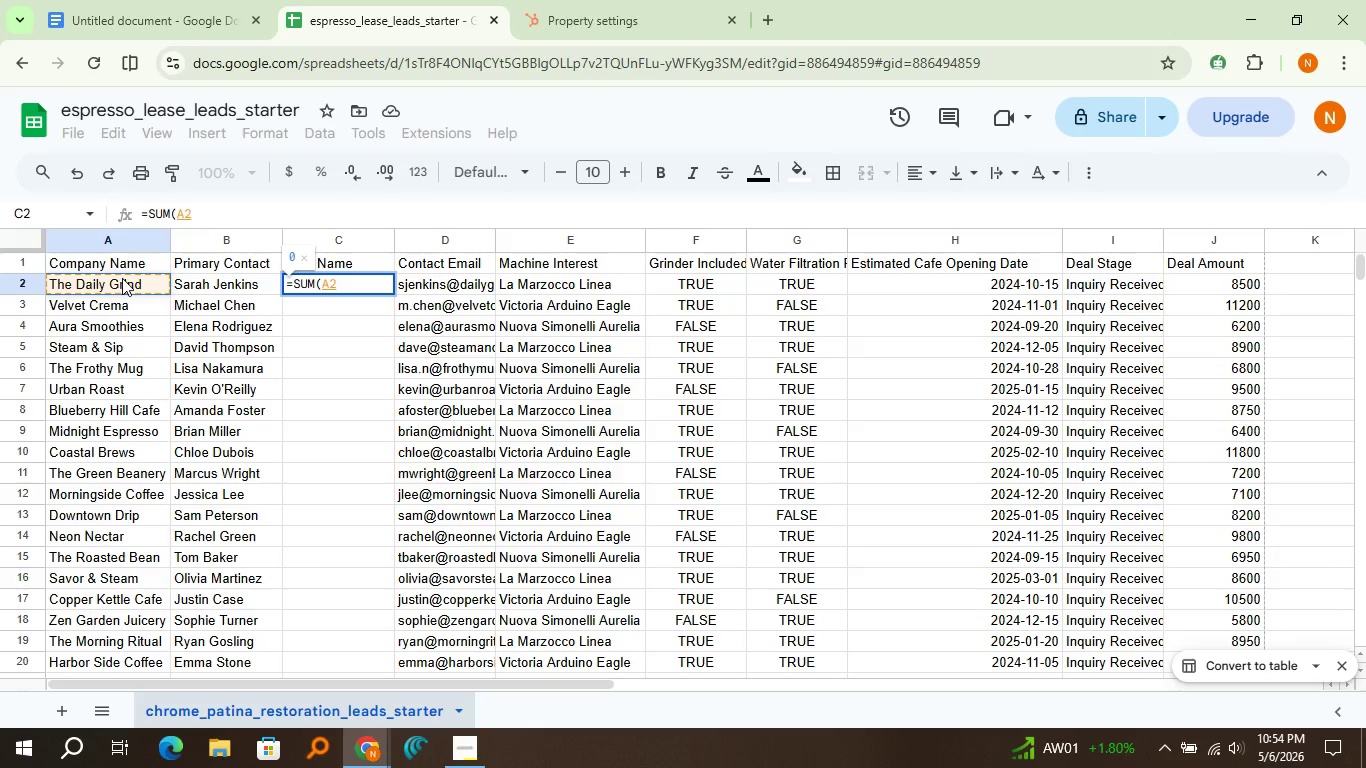 
key(Shift+Equal)
 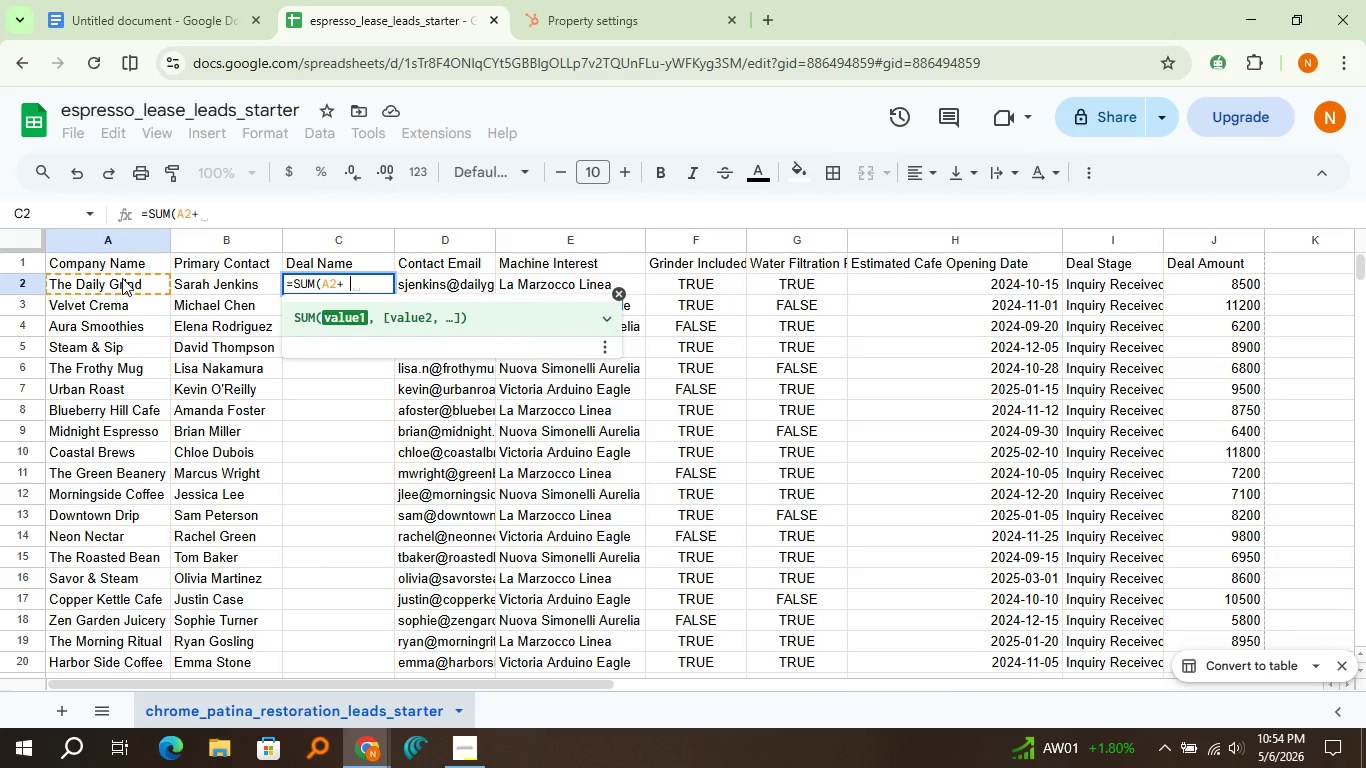 
key(Space)
 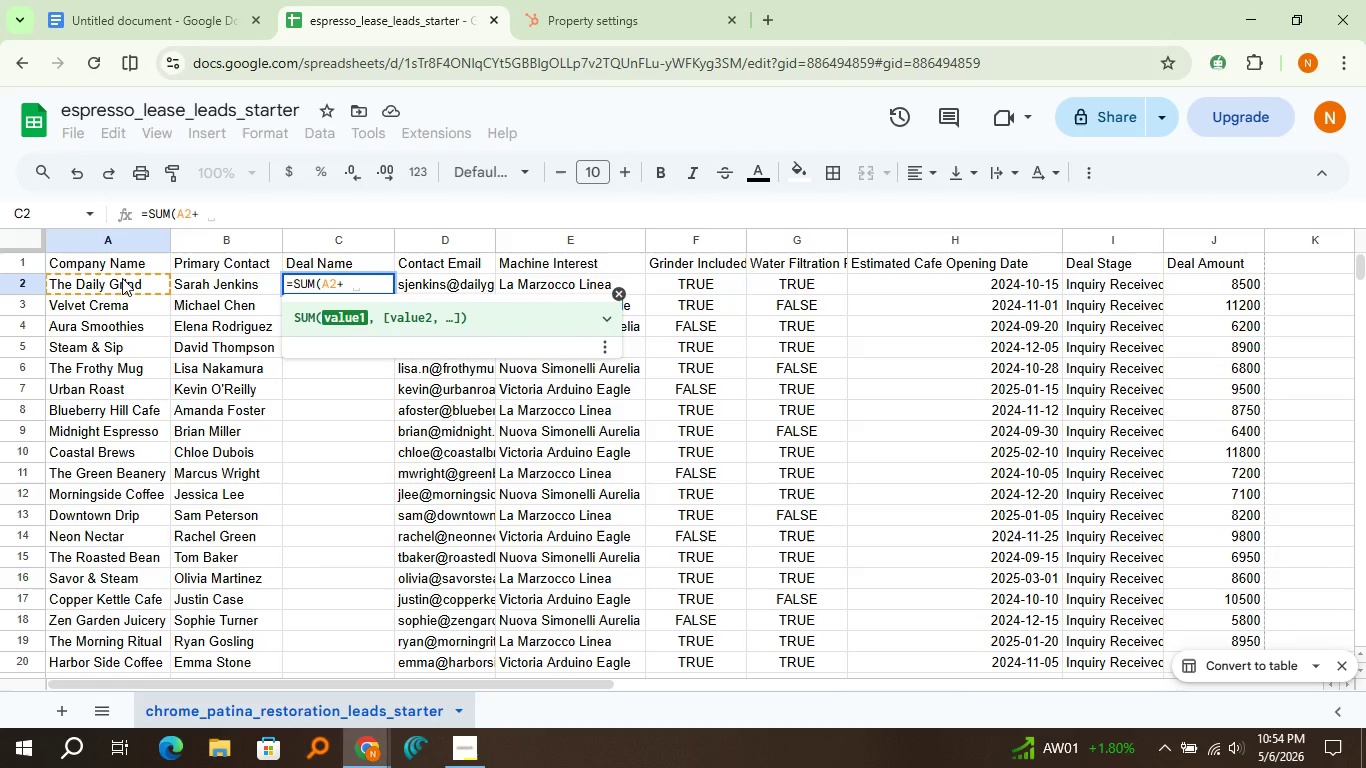 
type(Espre)
key(Backspace)
key(Backspace)
key(Backspace)
key(Backspace)
key(Backspace)
key(Backspace)
type( "Espresso Lease)
 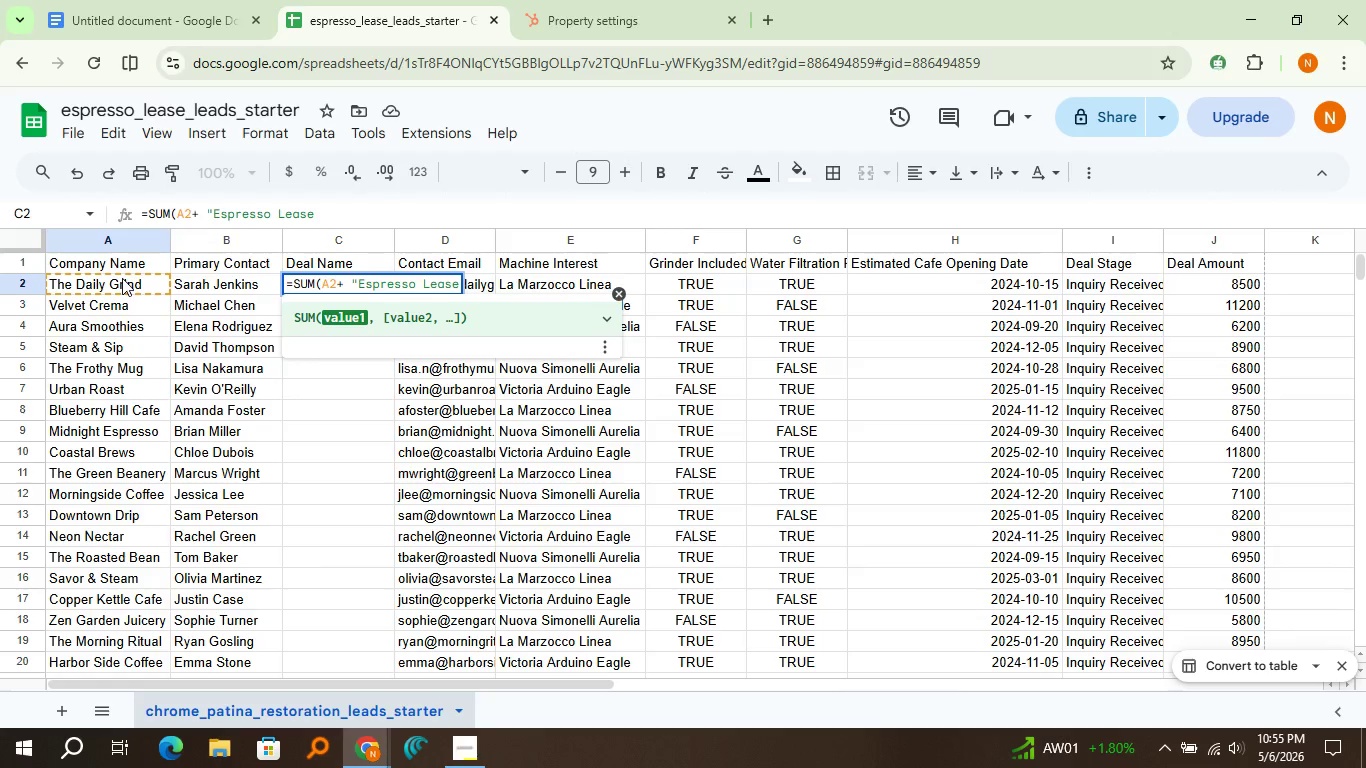 
key(Shift+Quote)
 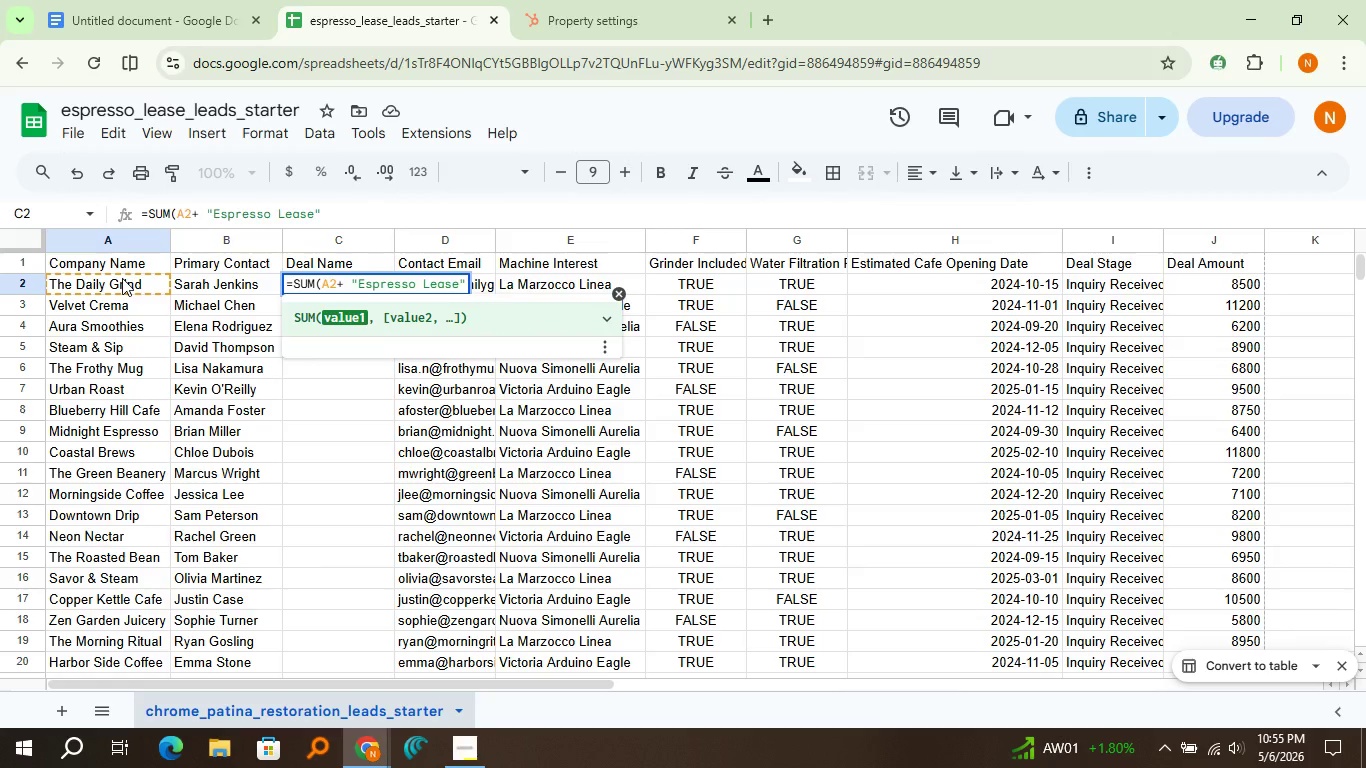 
key(Enter)
 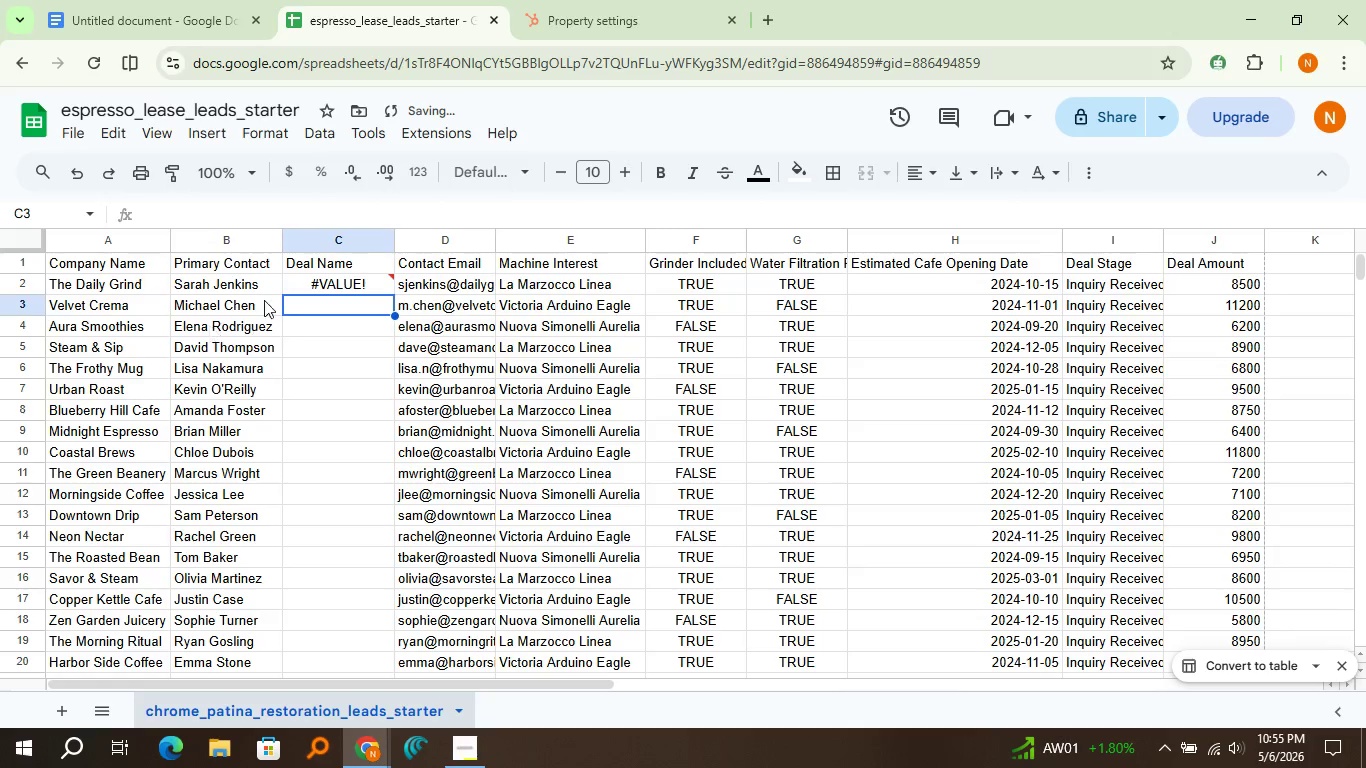 
left_click([294, 286])
 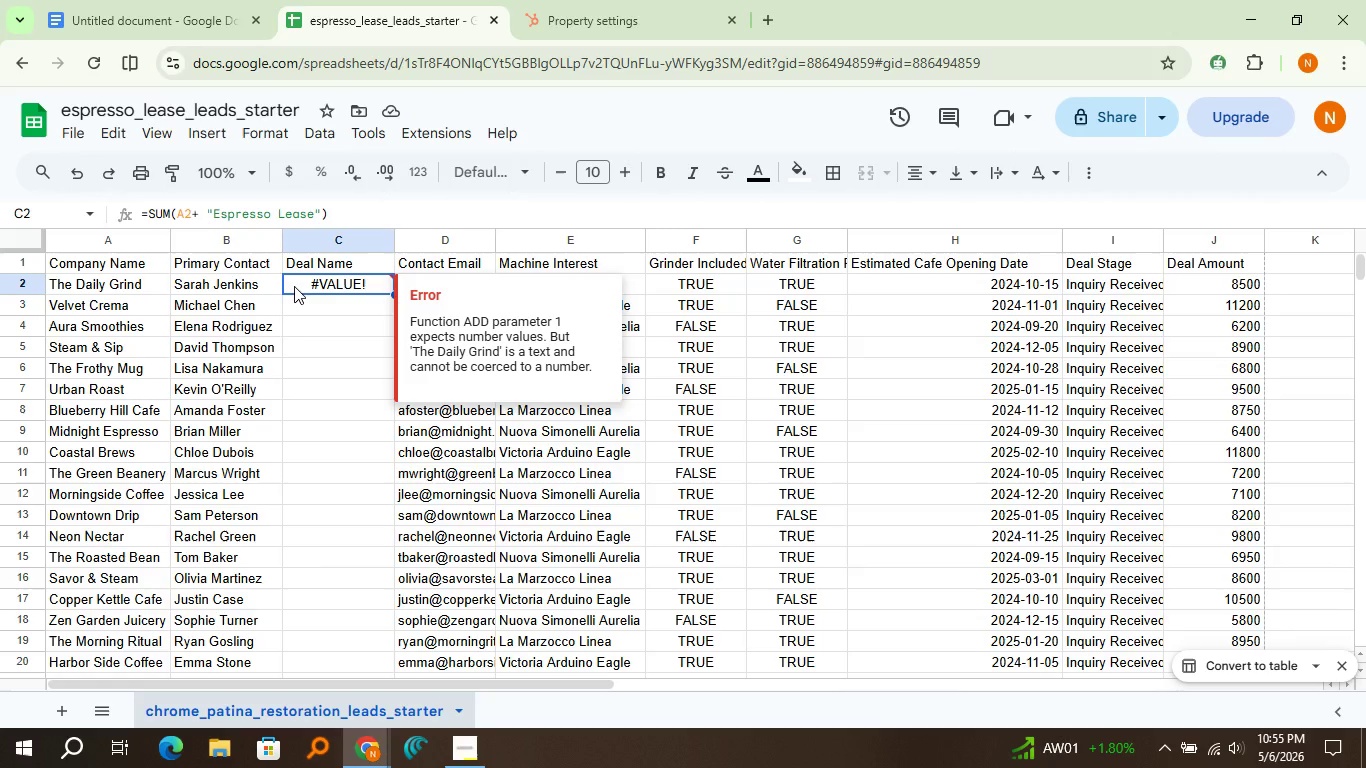 
wait(13.0)
 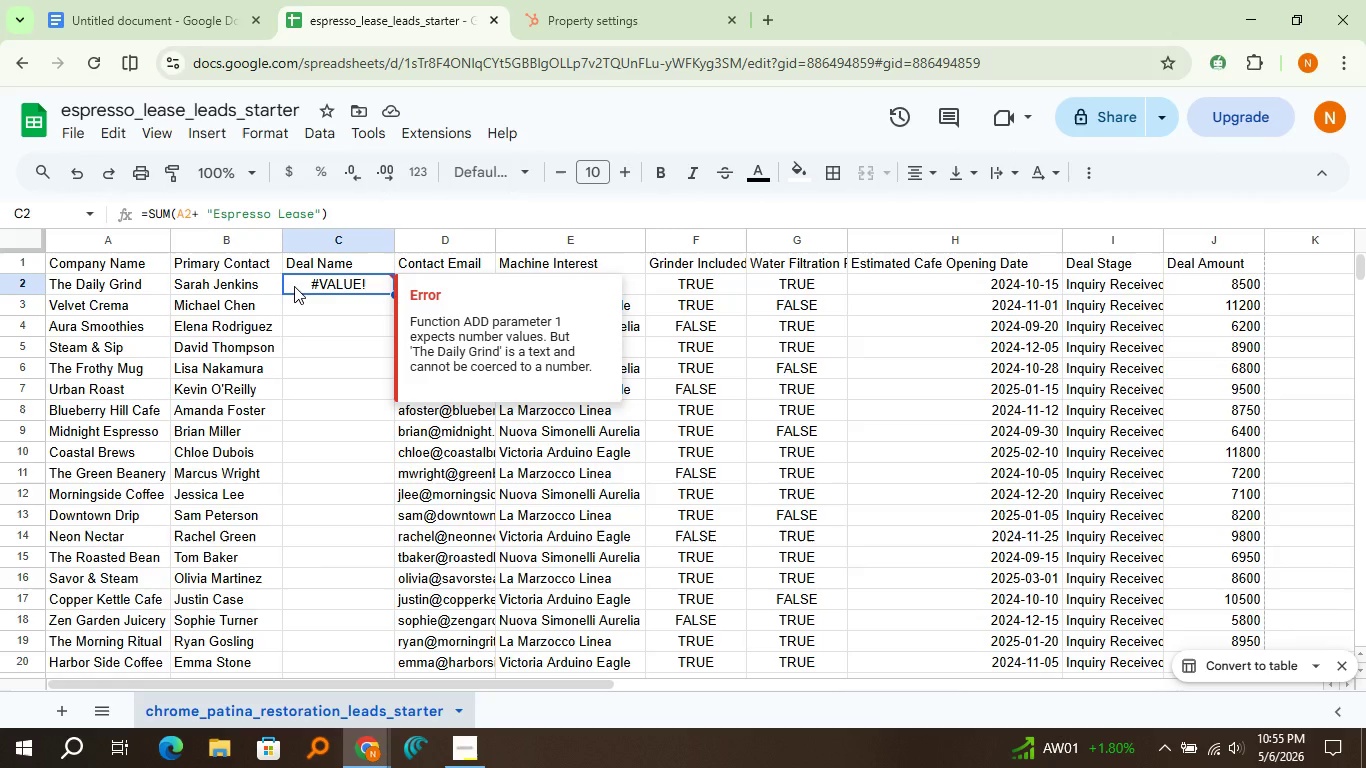 
left_click([769, 20])
 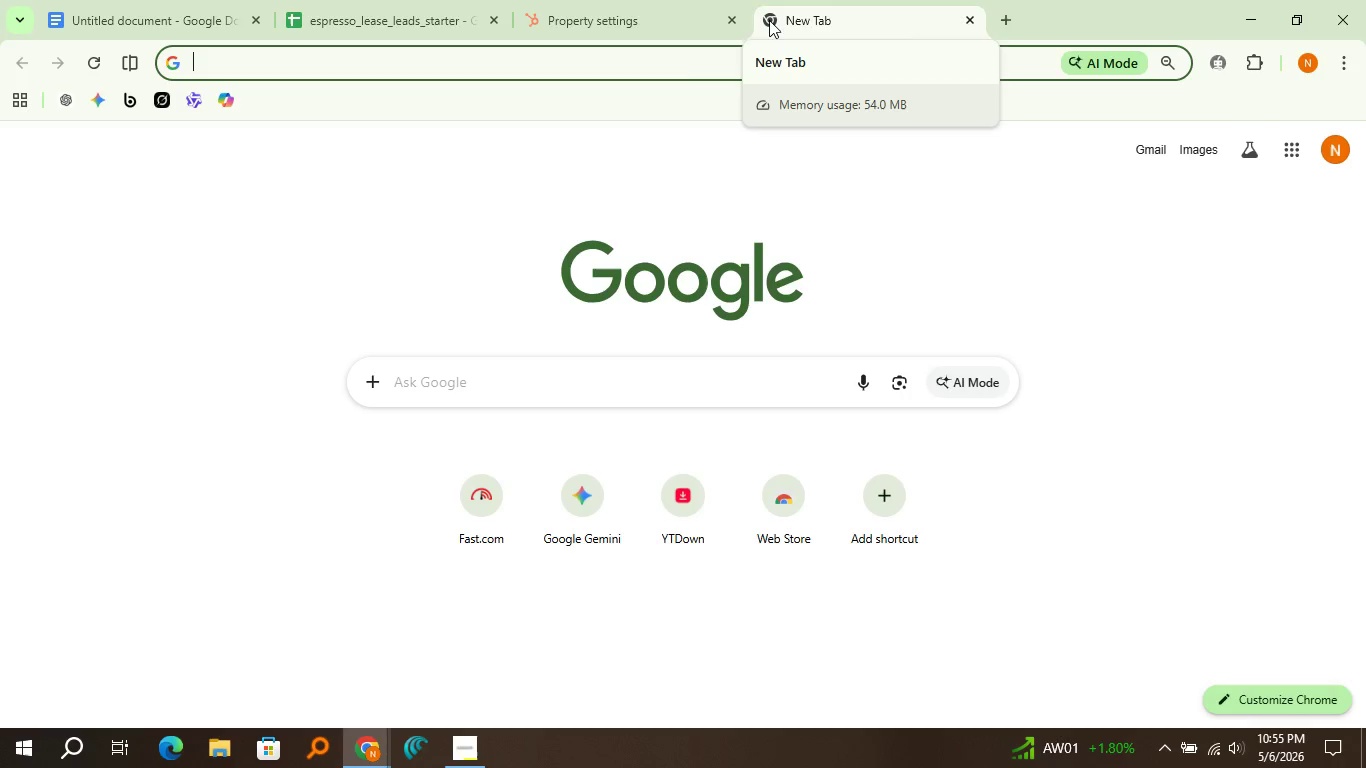 
left_click([661, 63])
 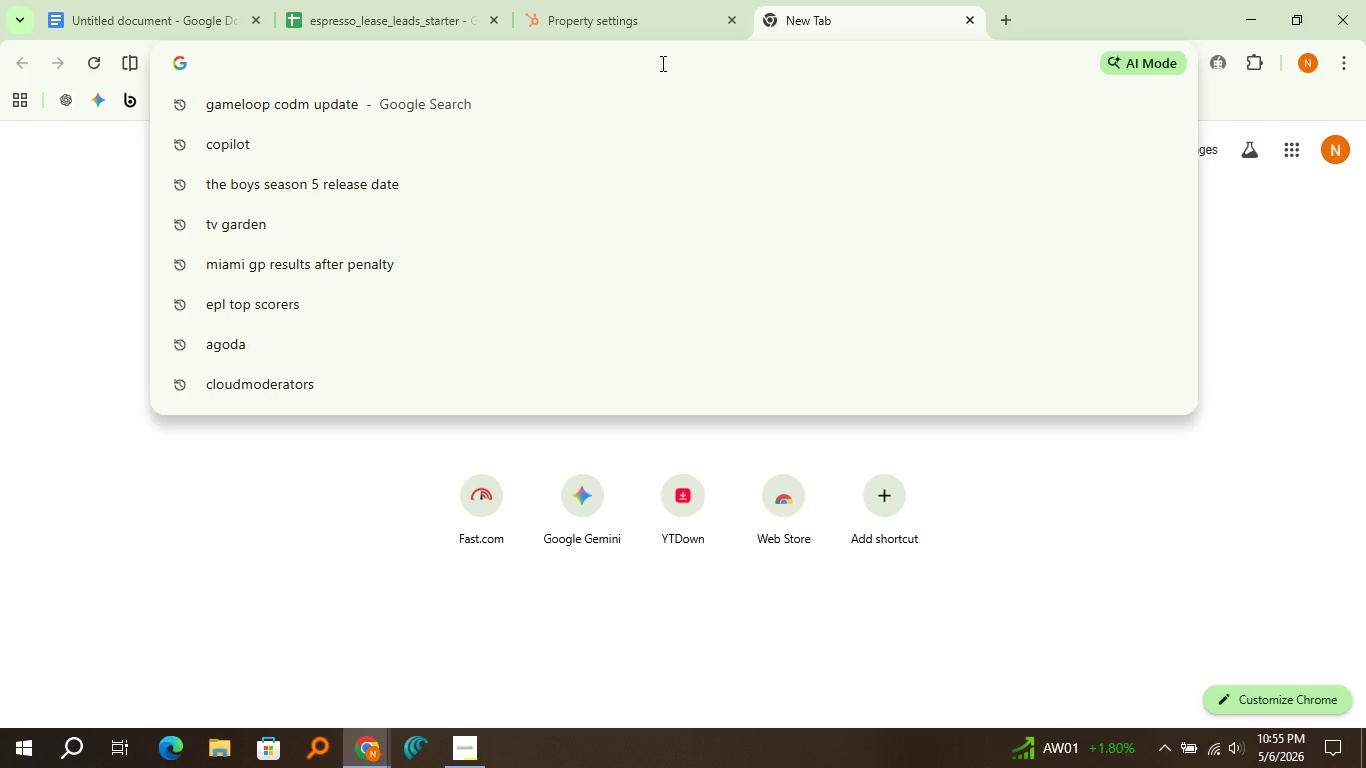 
type(googlesheet  formula toa)
key(Backspace)
type( add )
 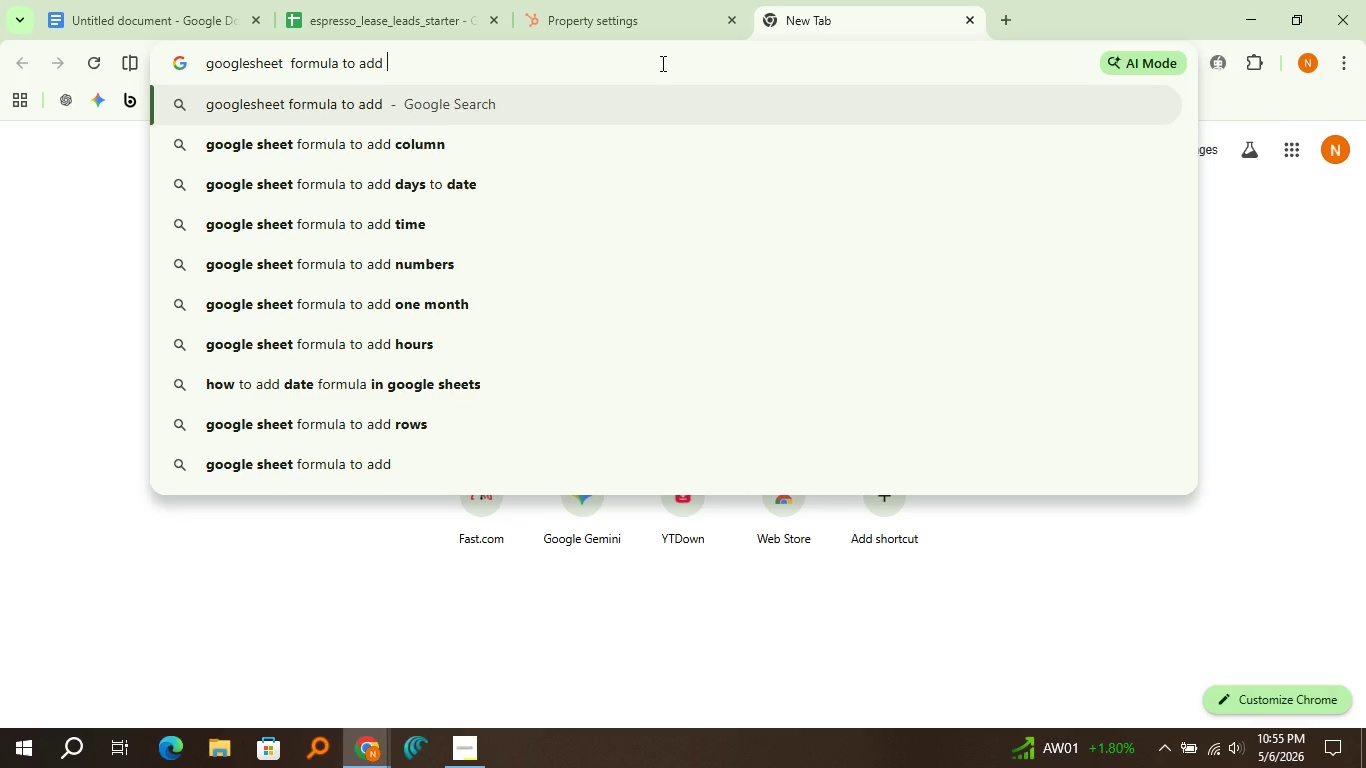 
wait(5.08)
 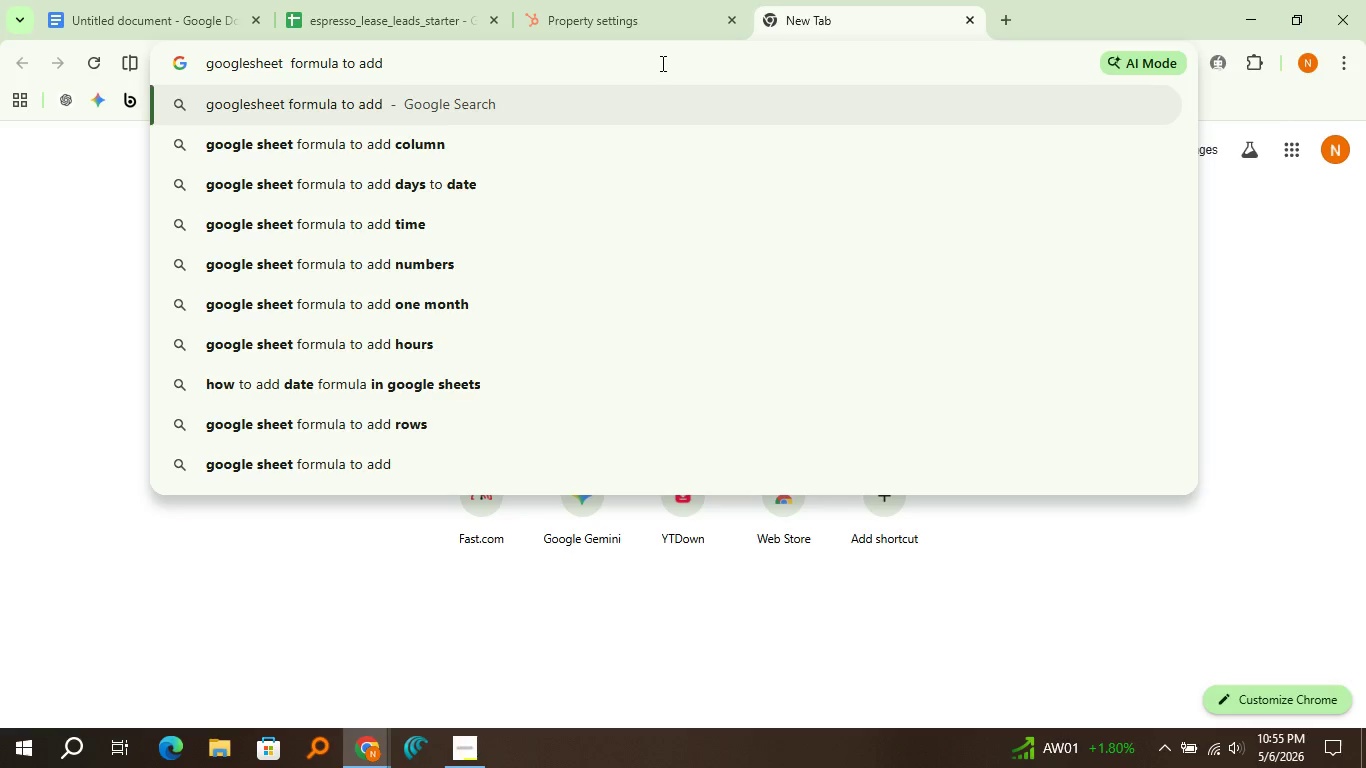 
type(words)
key(Backspace)
key(Backspace)
key(Backspace)
key(Backspace)
key(Backspace)
key(Backspace)
key(Backspace)
key(Backspace)
key(Backspace)
type(take one wor)
key(Backspace)
key(Backspace)
key(Backspace)
type(column and add another valu )
key(Backspace)
type(e and)
key(Backspace)
key(Backspace)
key(Backspace)
type(together)
 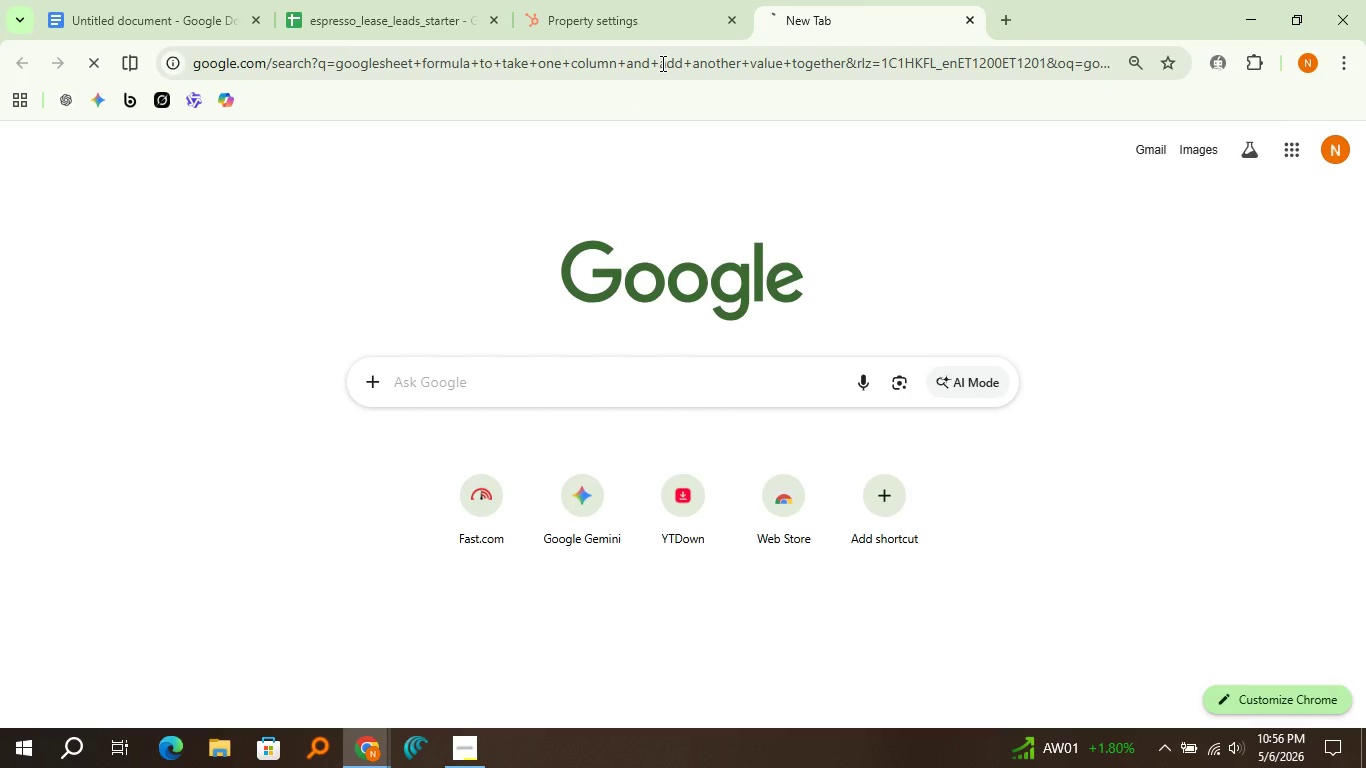 
key(Enter)
 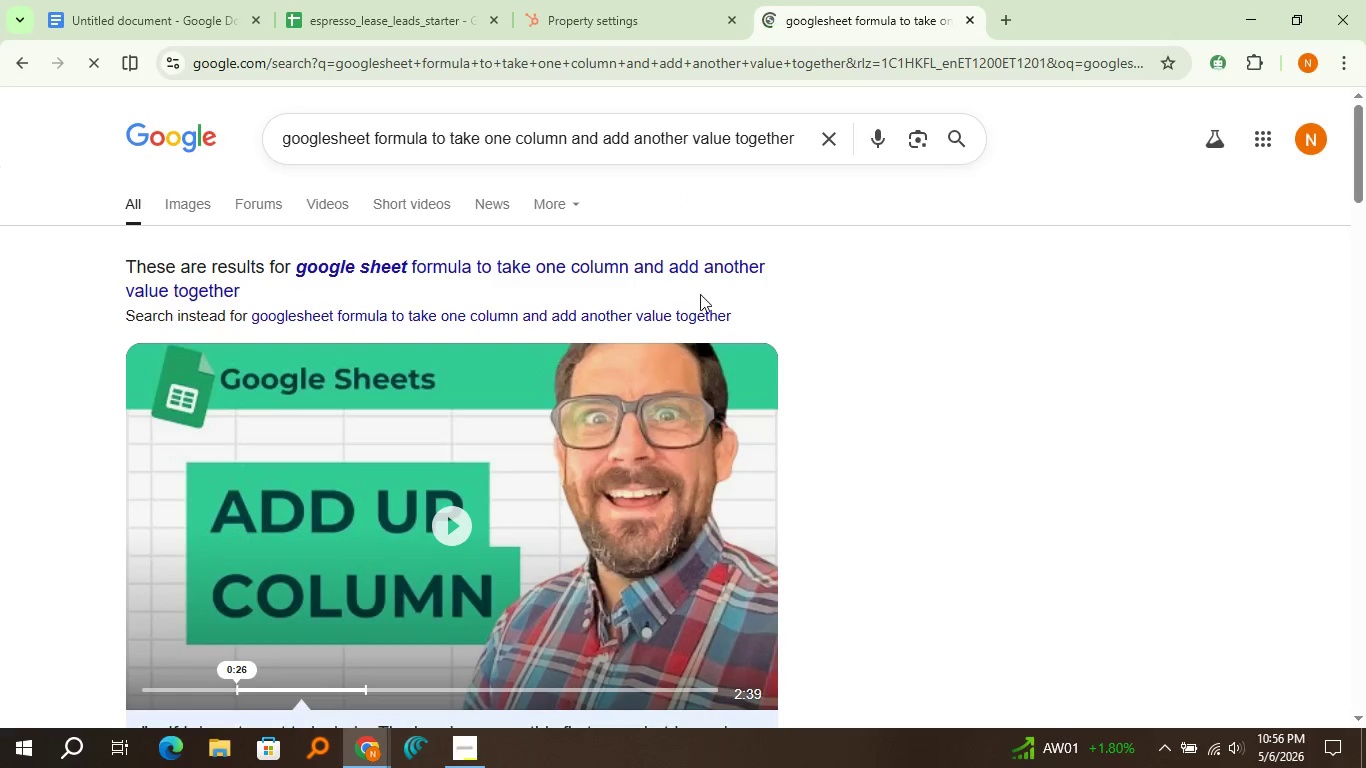 
scroll: coordinate [749, 285], scroll_direction: down, amount: 8.0
 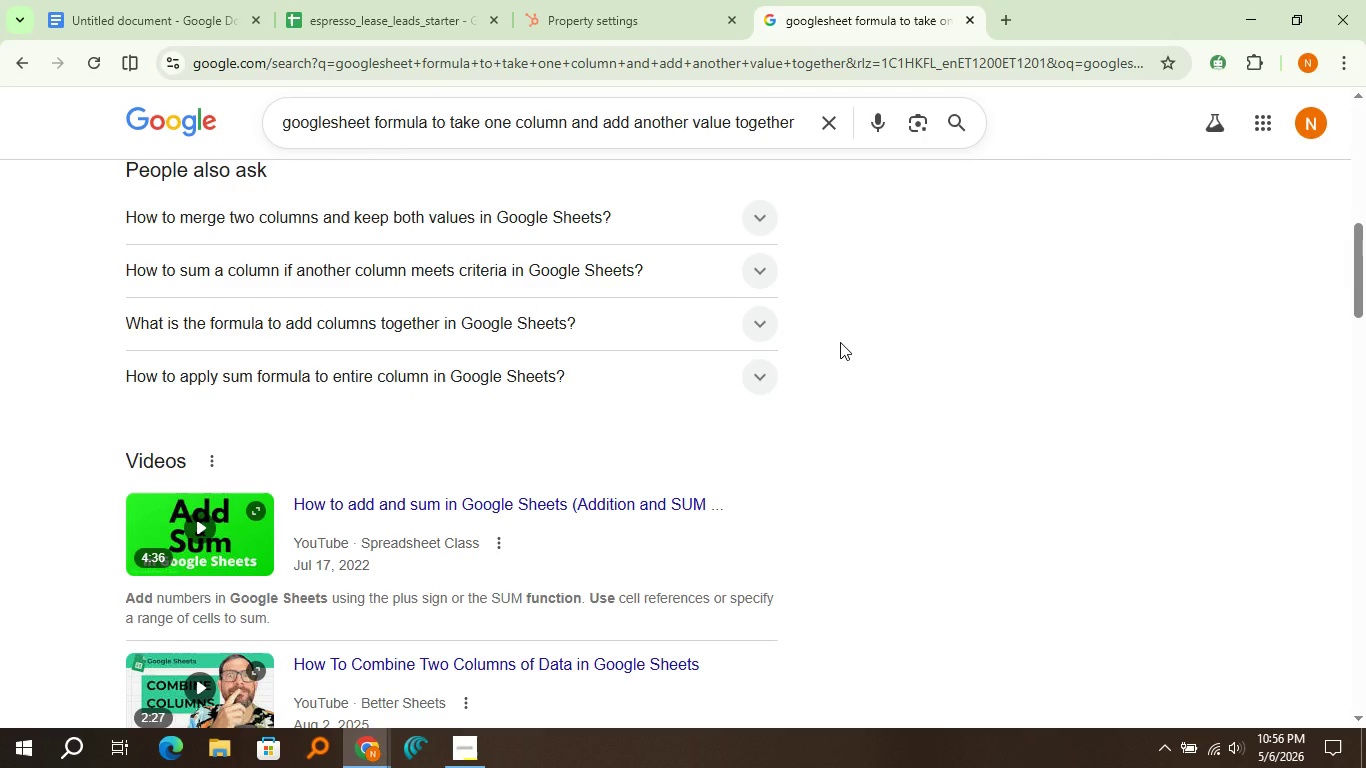 
wait(6.78)
 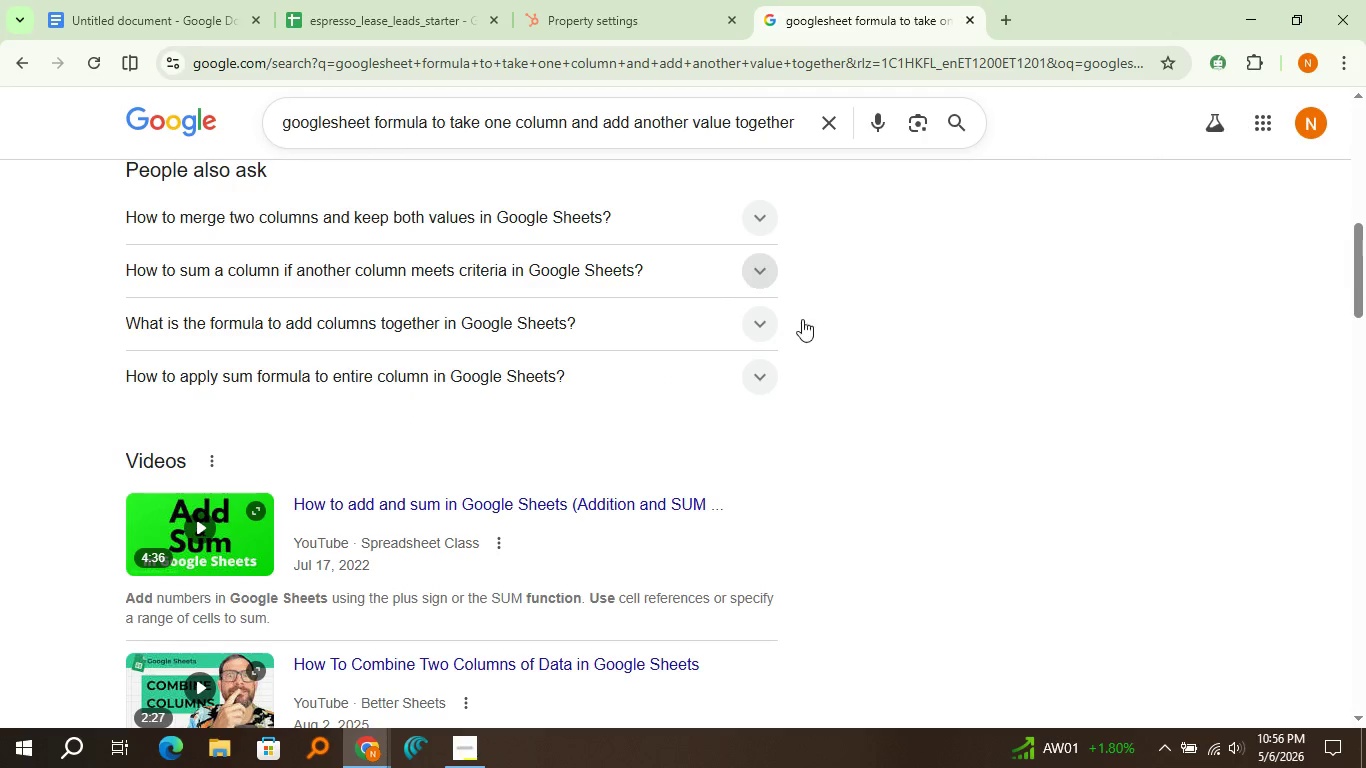 
scroll: coordinate [840, 342], scroll_direction: down, amount: 1.0
 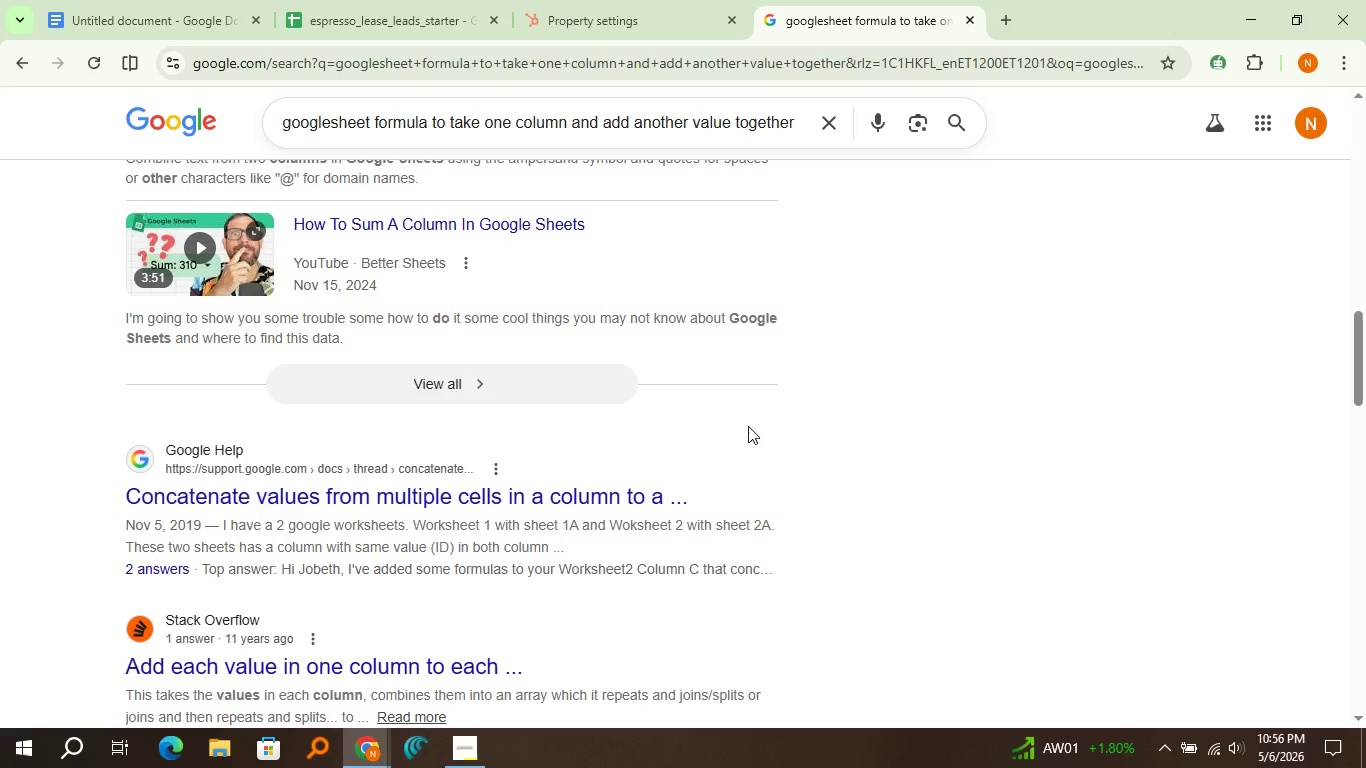 
left_click([459, 0])
 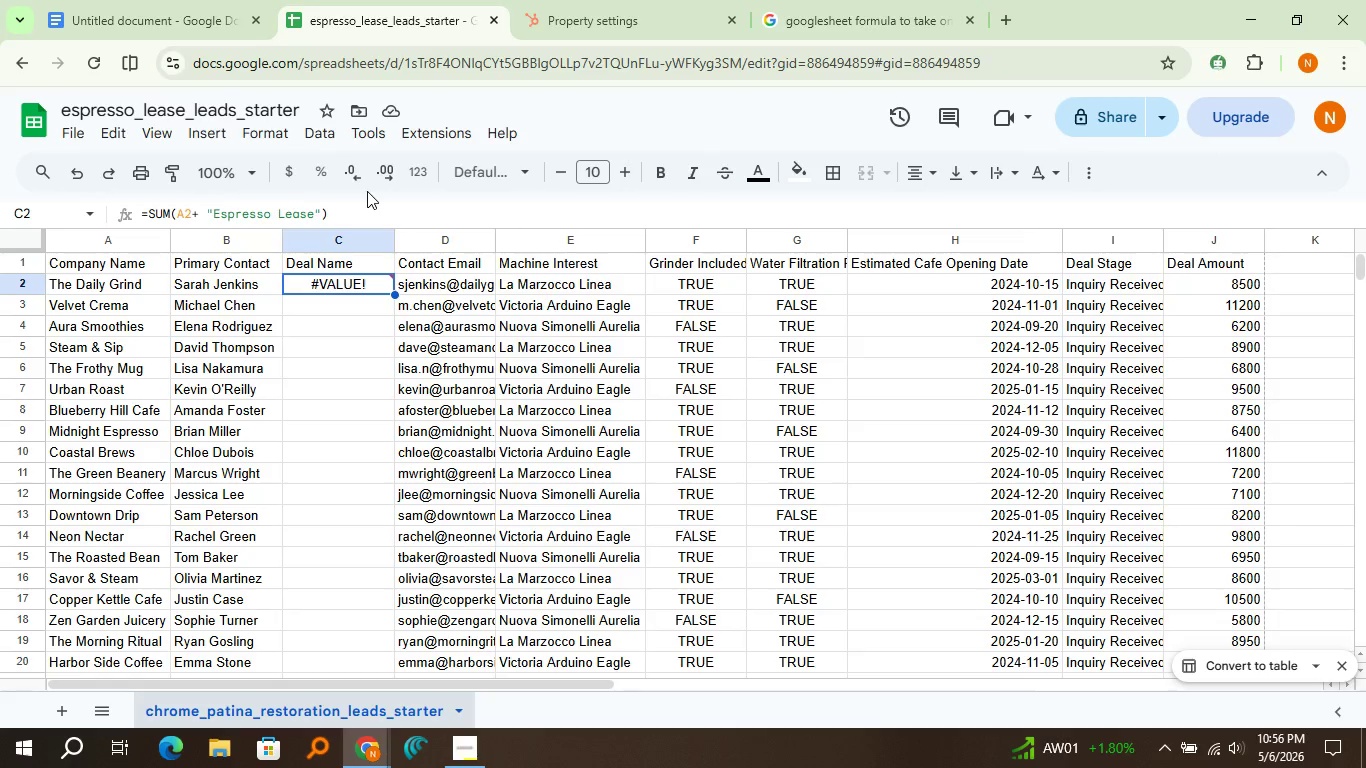 
type(=con)
 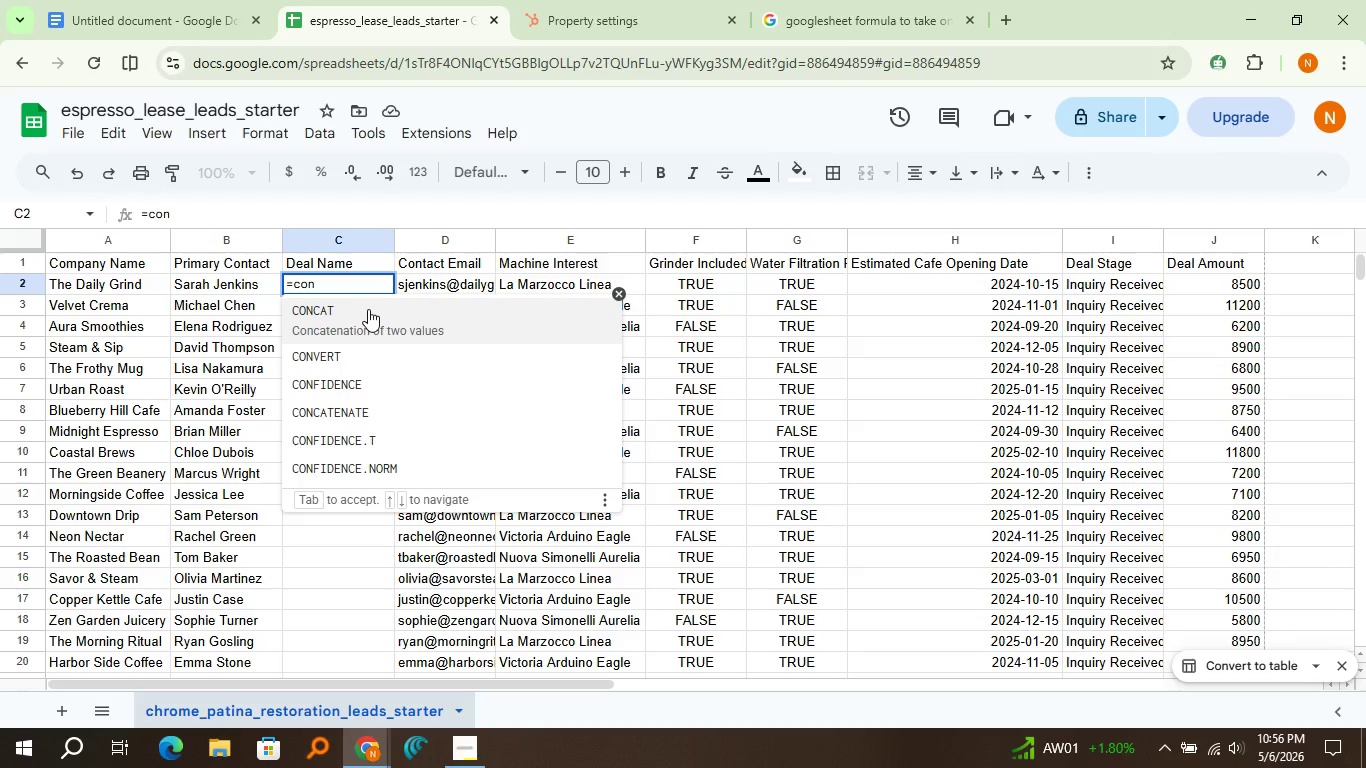 
left_click([368, 309])
 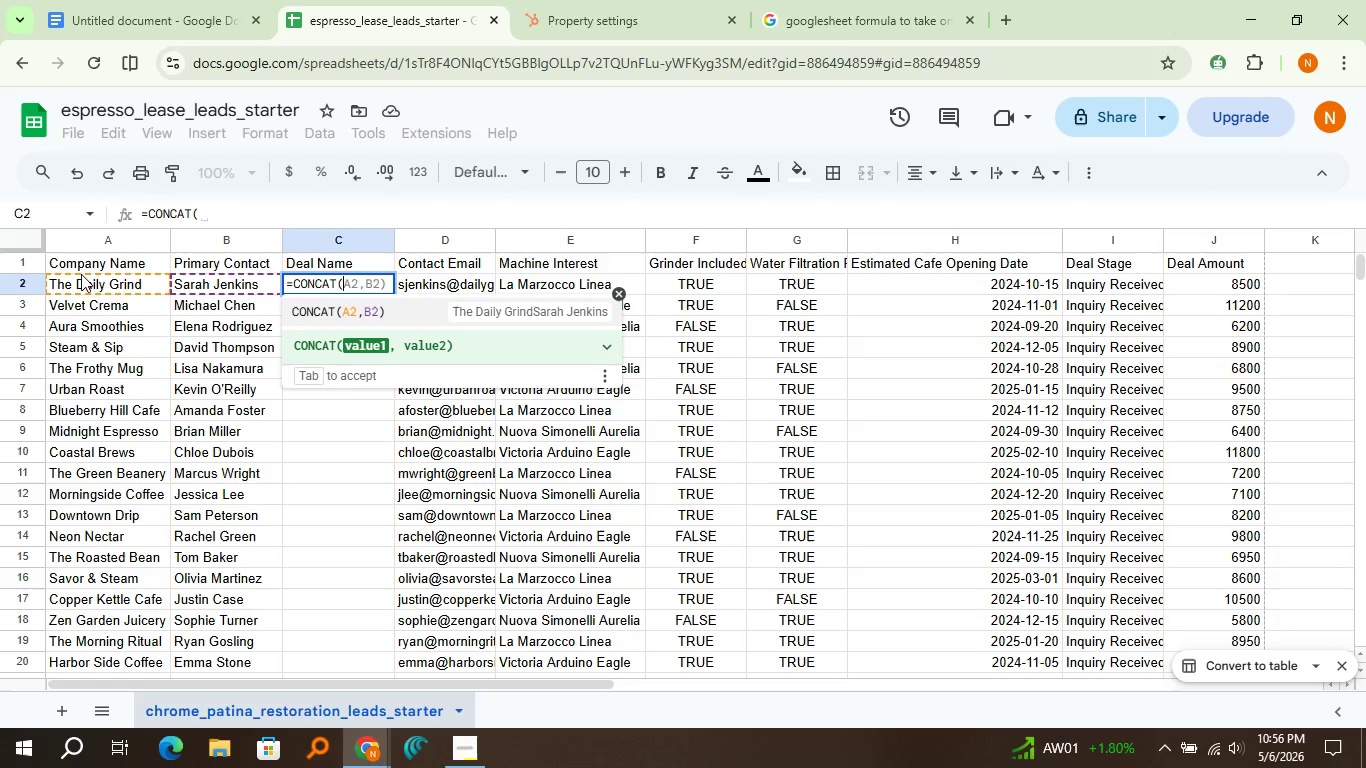 
left_click([81, 278])
 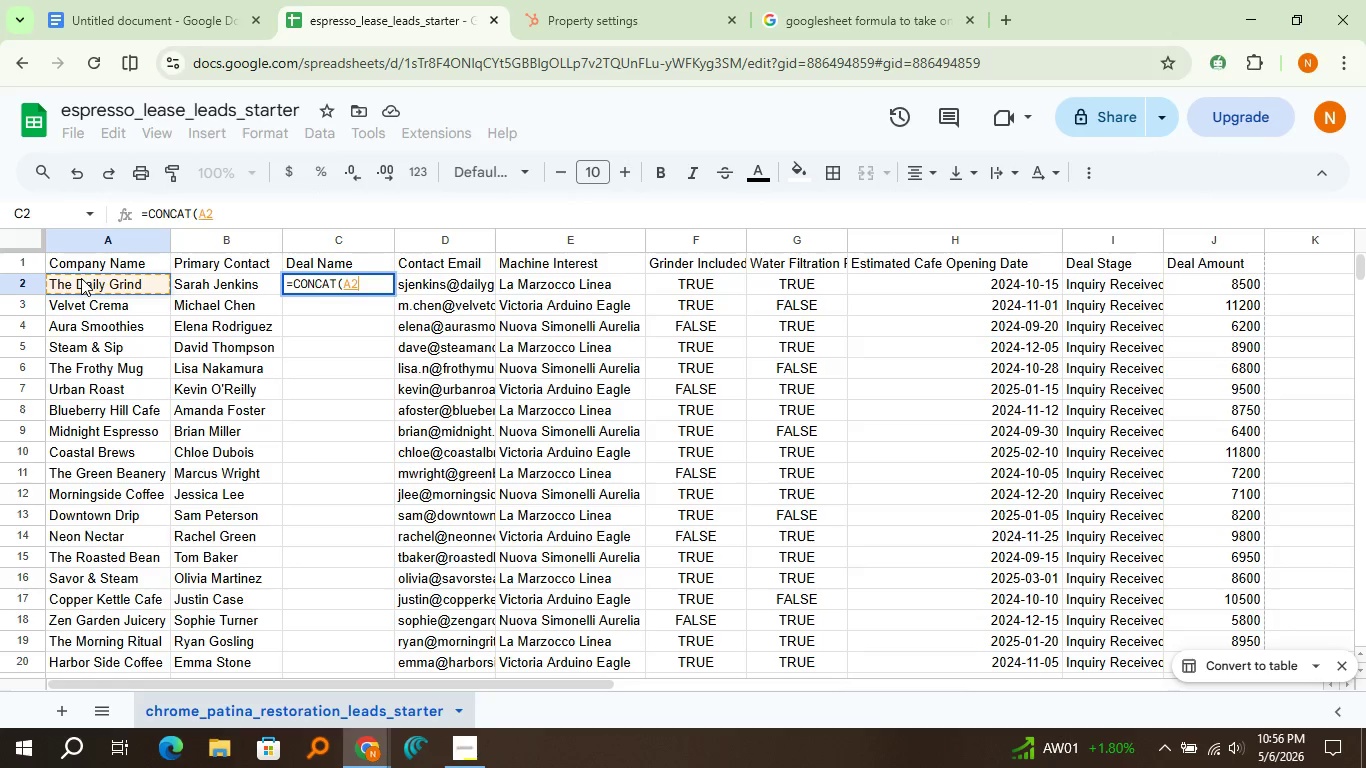 
key(Comma)
 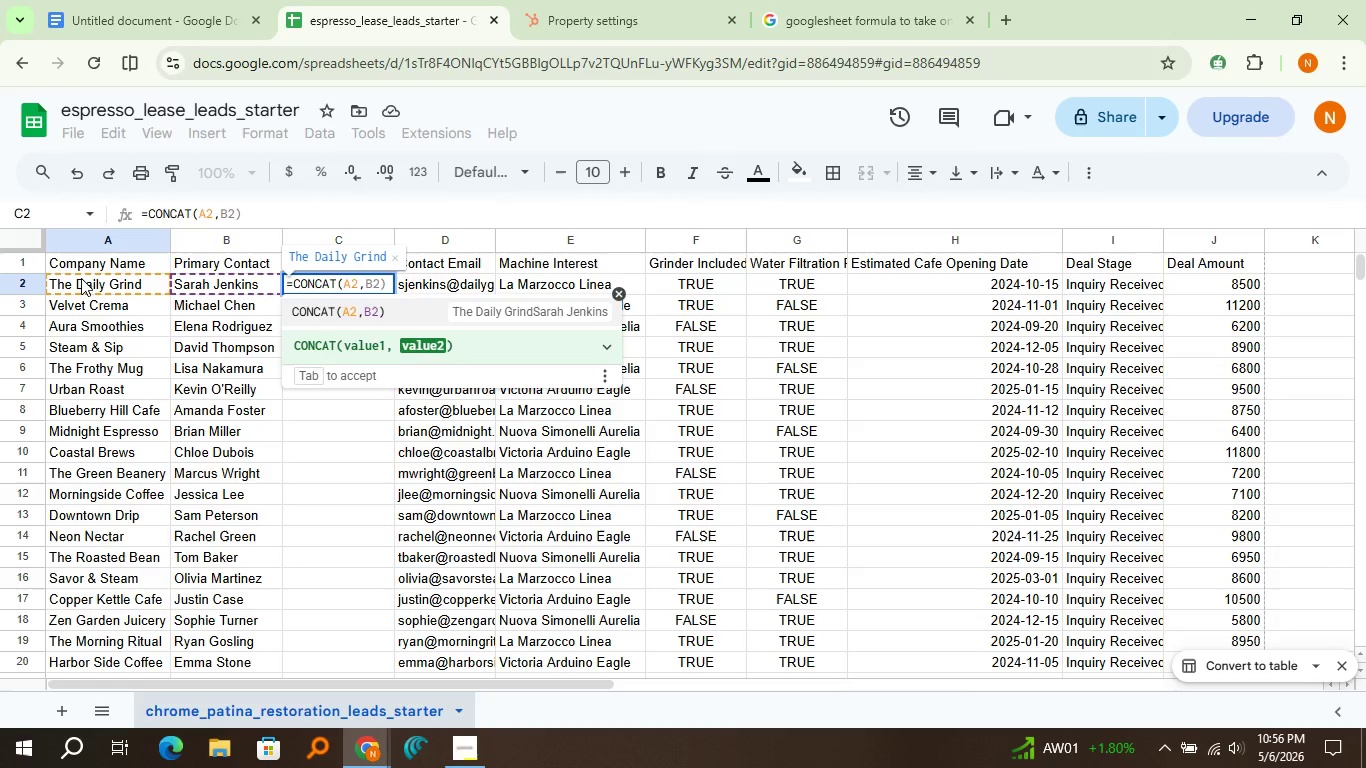 
key(Shift+Quote)
 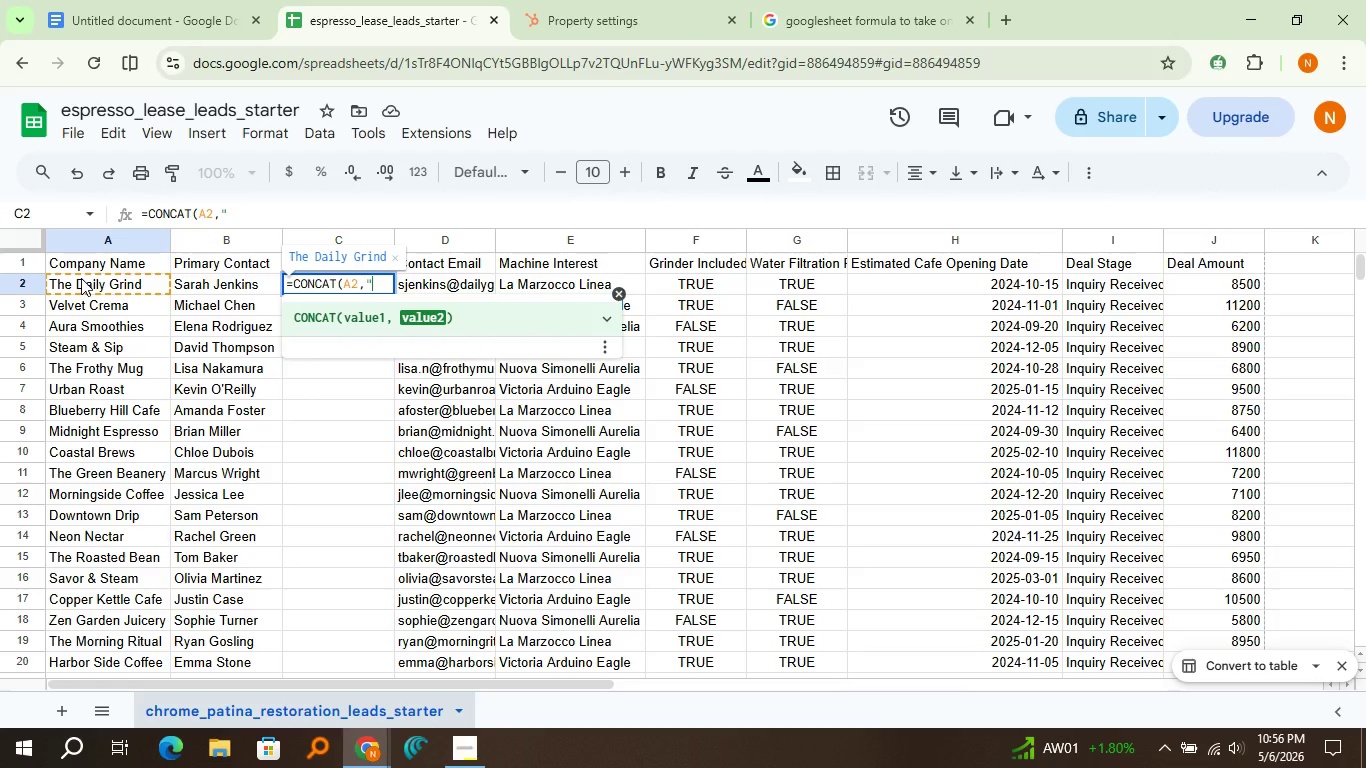 
wait(5.39)
 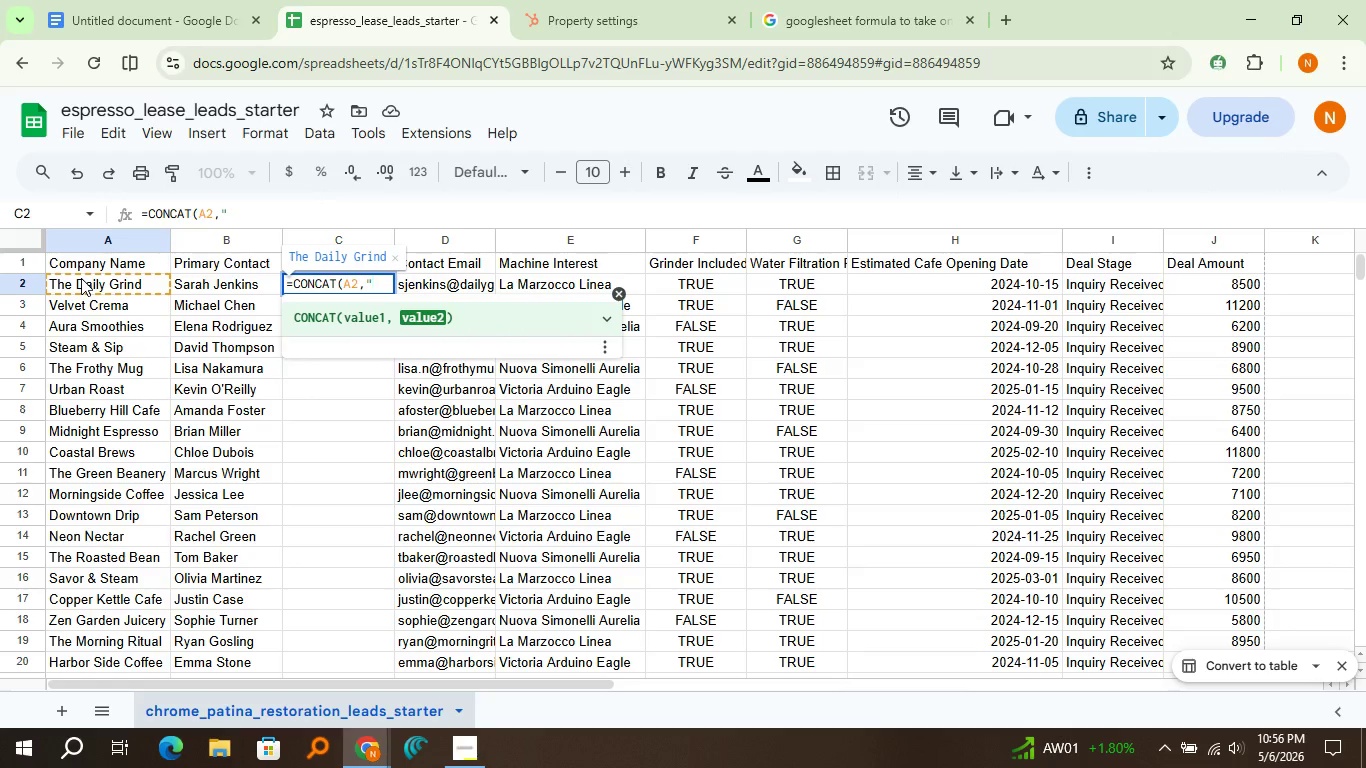 
type(Es)
key(Backspace)
key(Backspace)
type( )
key(Backspace)
key(Backspace)
type( "Espresso Lease)
 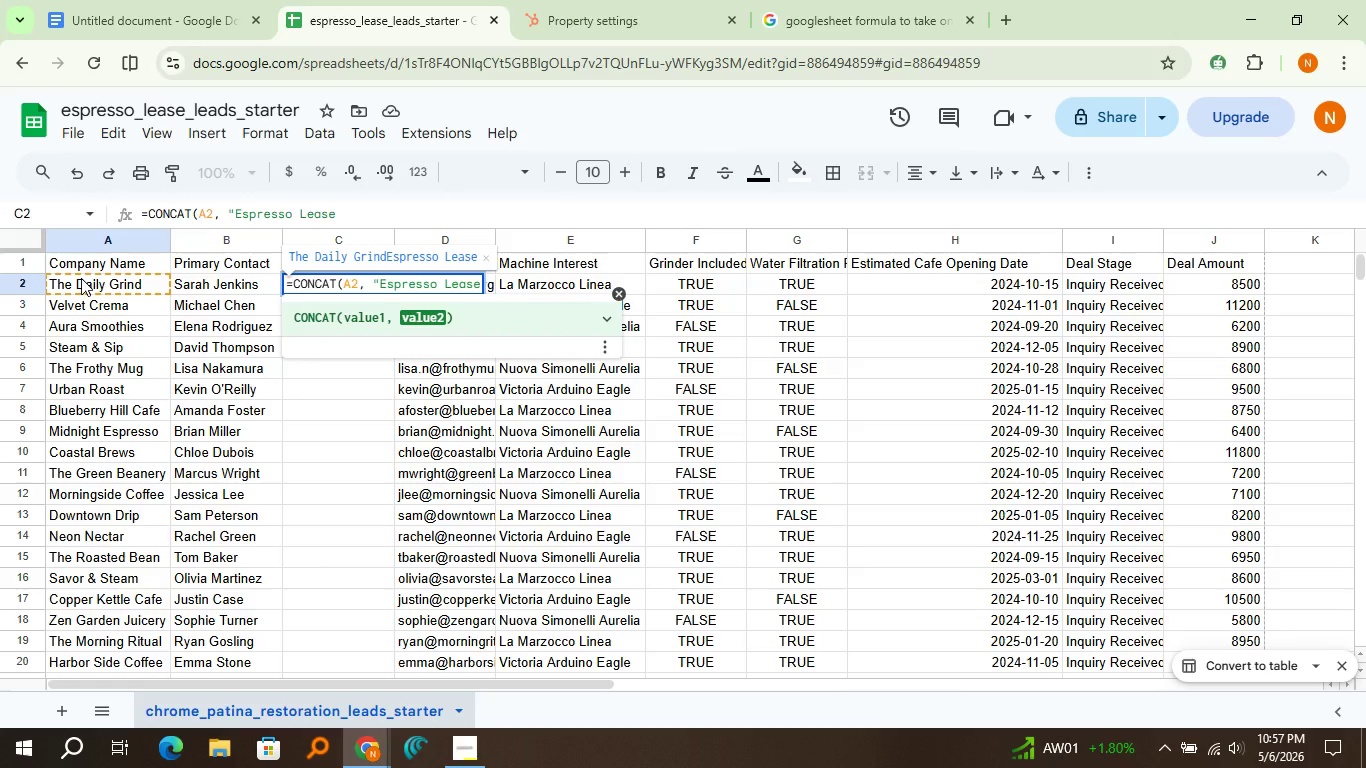 
key(Enter)
 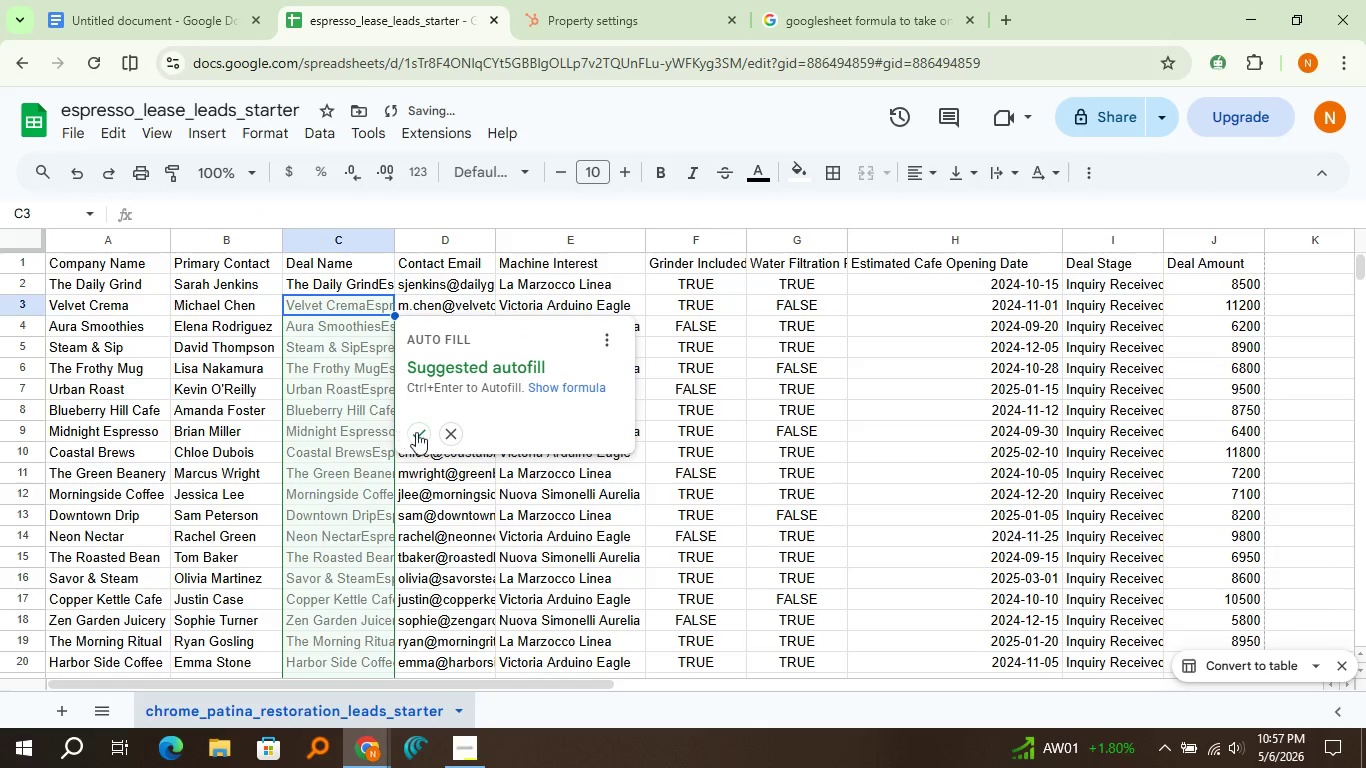 
left_click([416, 432])
 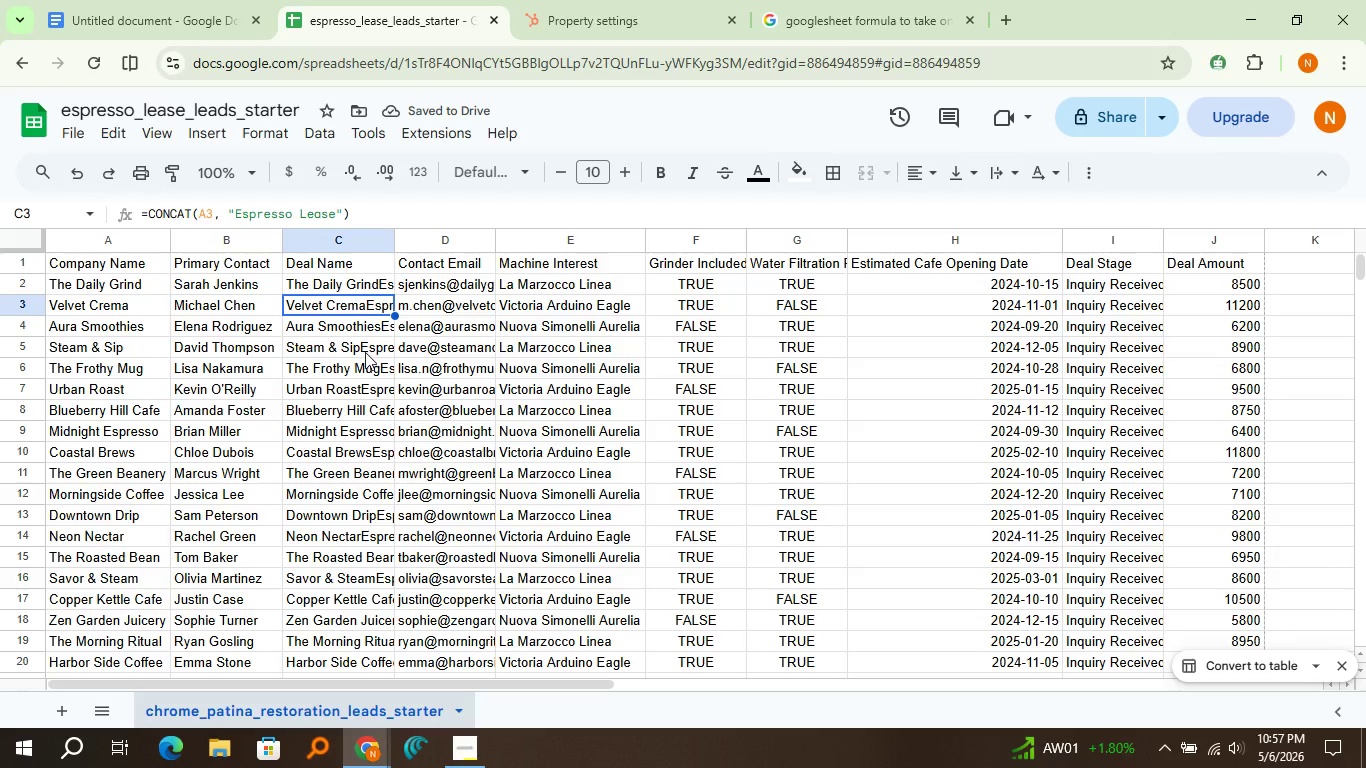 
wait(5.77)
 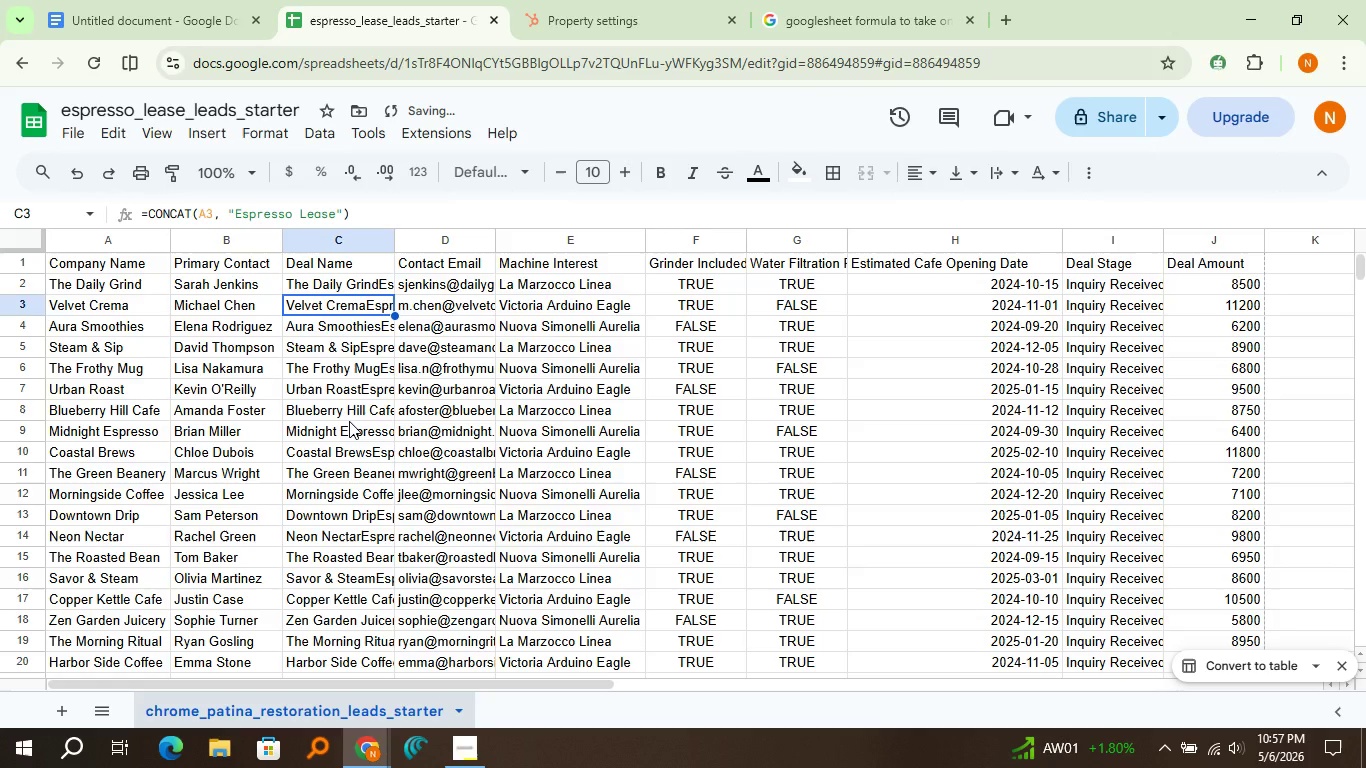 
double_click([361, 283])
 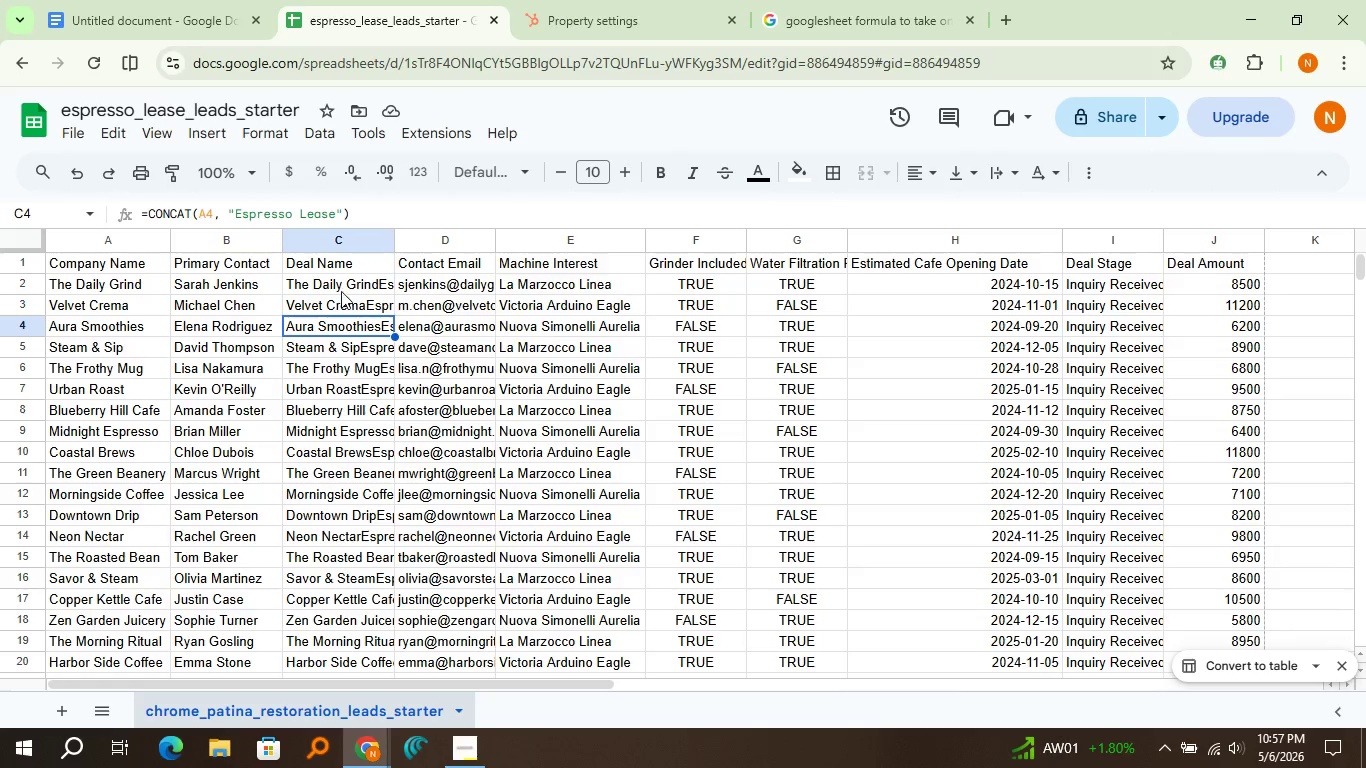 
left_click_drag(start_coordinate=[345, 286], to_coordinate=[354, 592])
 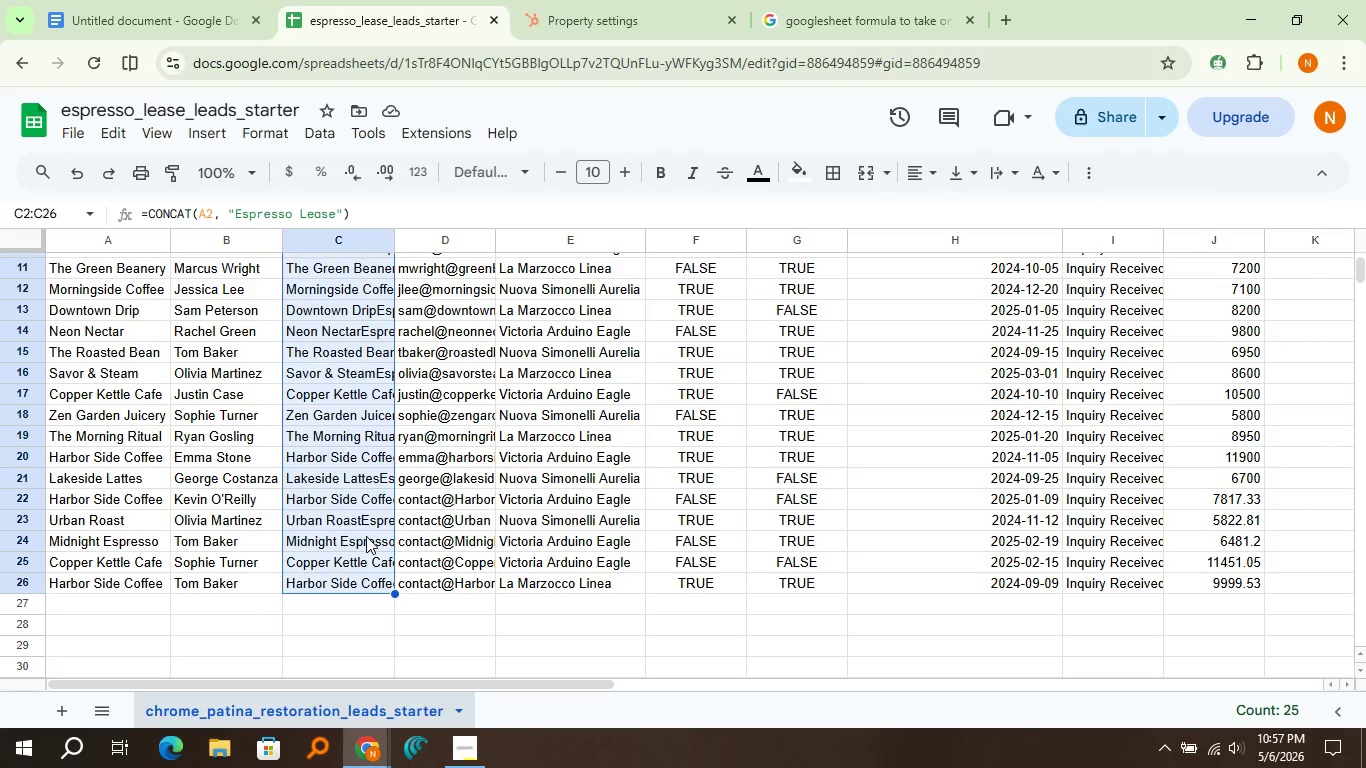 
wait(5.72)
 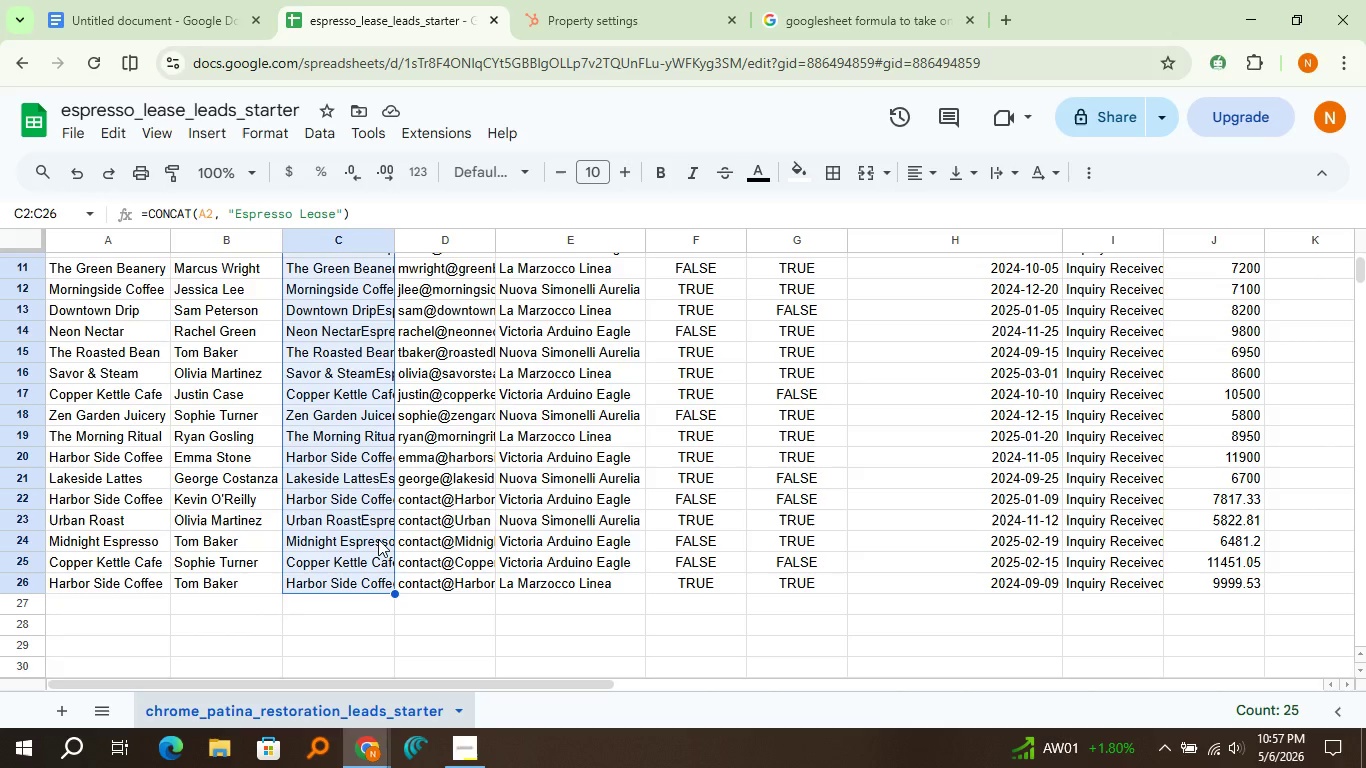 
key(Delete)
 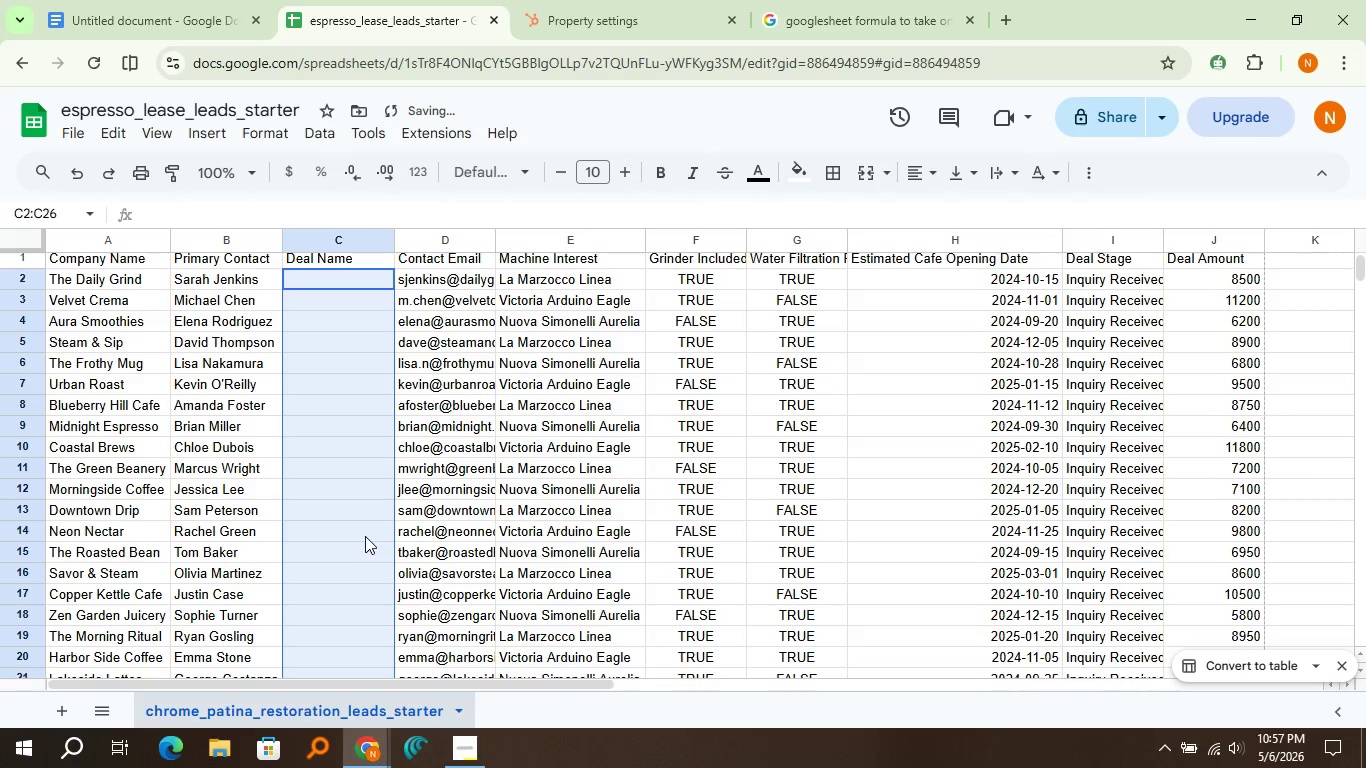 
scroll: coordinate [365, 536], scroll_direction: up, amount: 6.0
 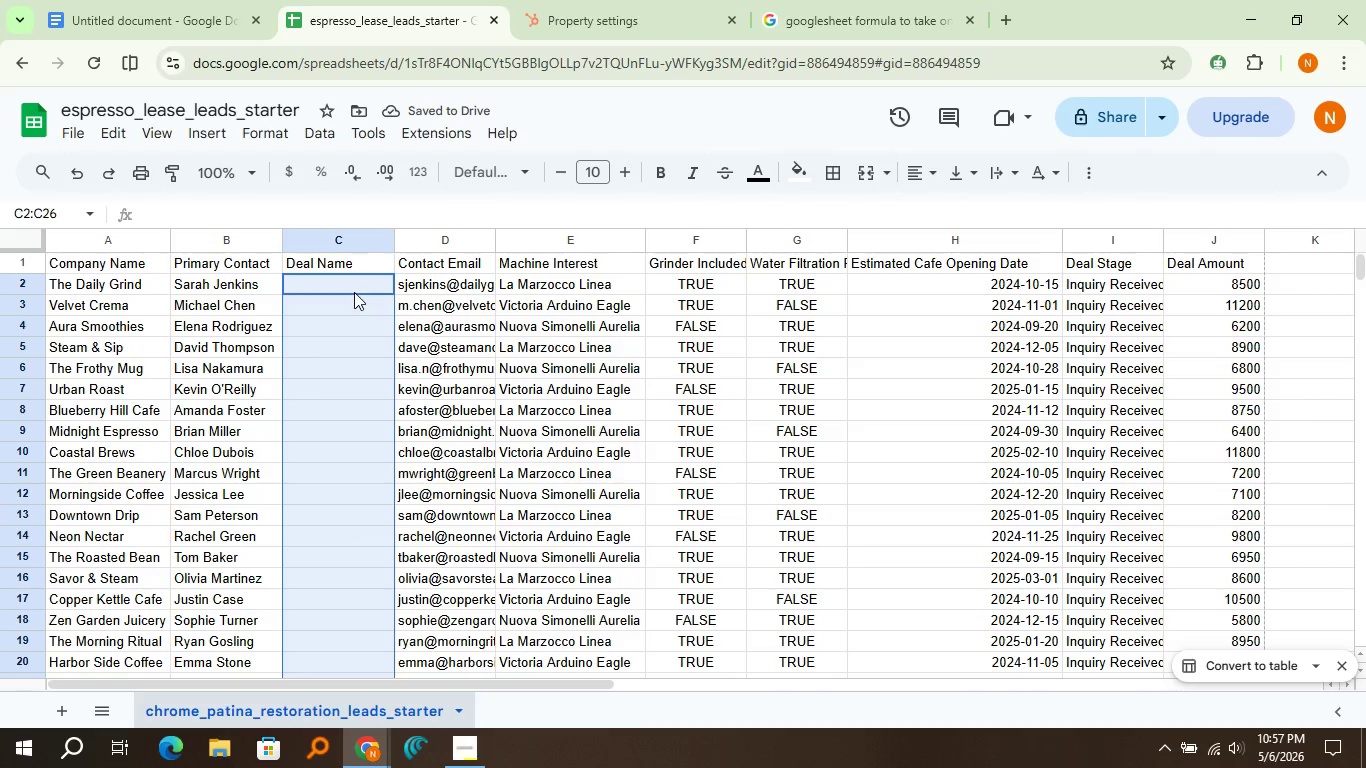 
left_click([354, 292])
 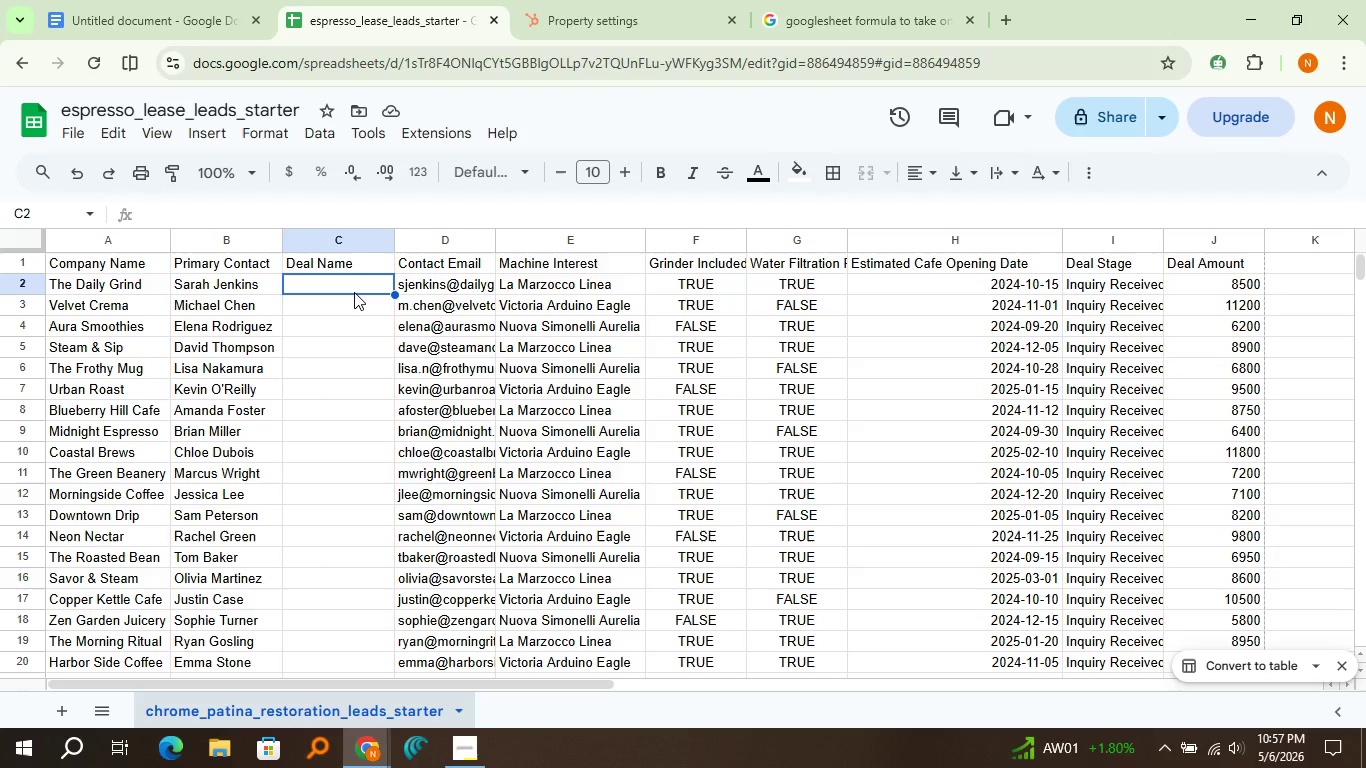 
hold_key(key=ShiftLeft, duration=0.8)
 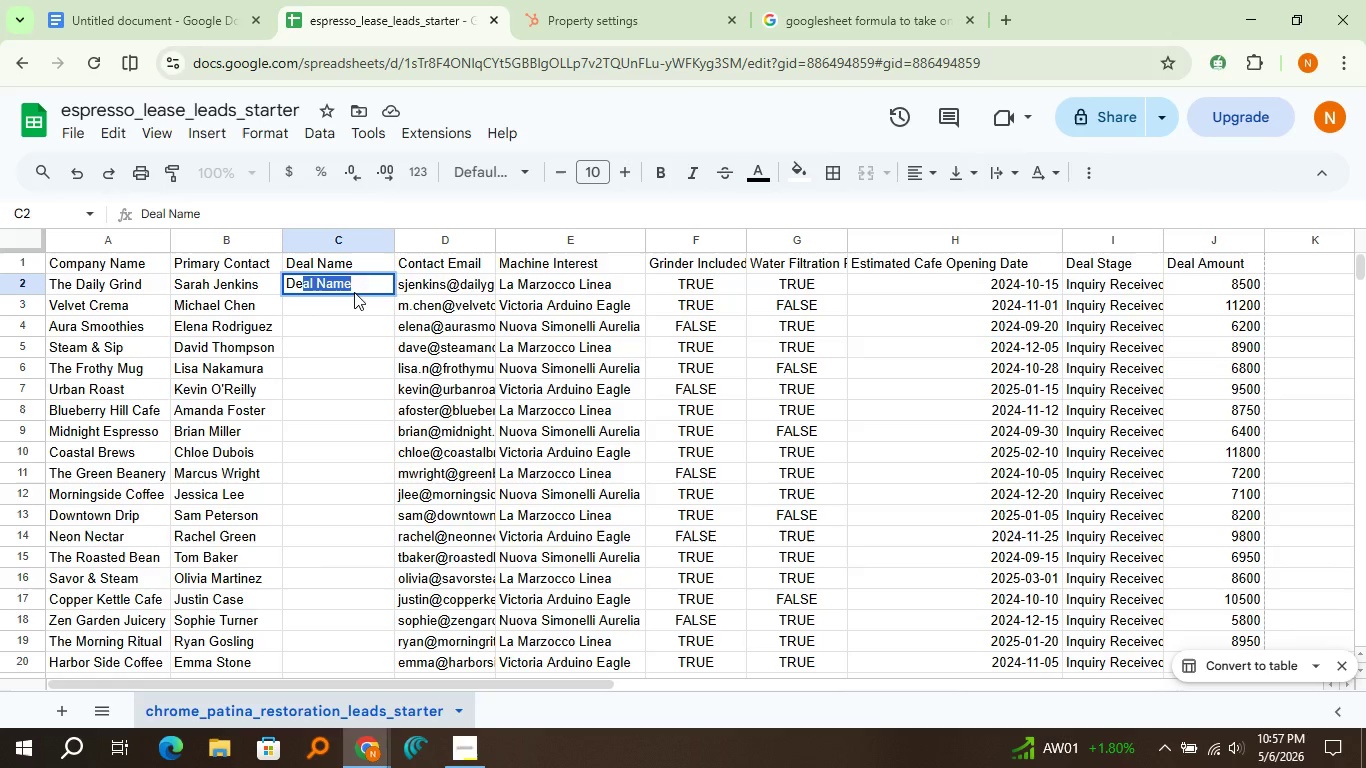 
hold_key(key=D, duration=0.31)
 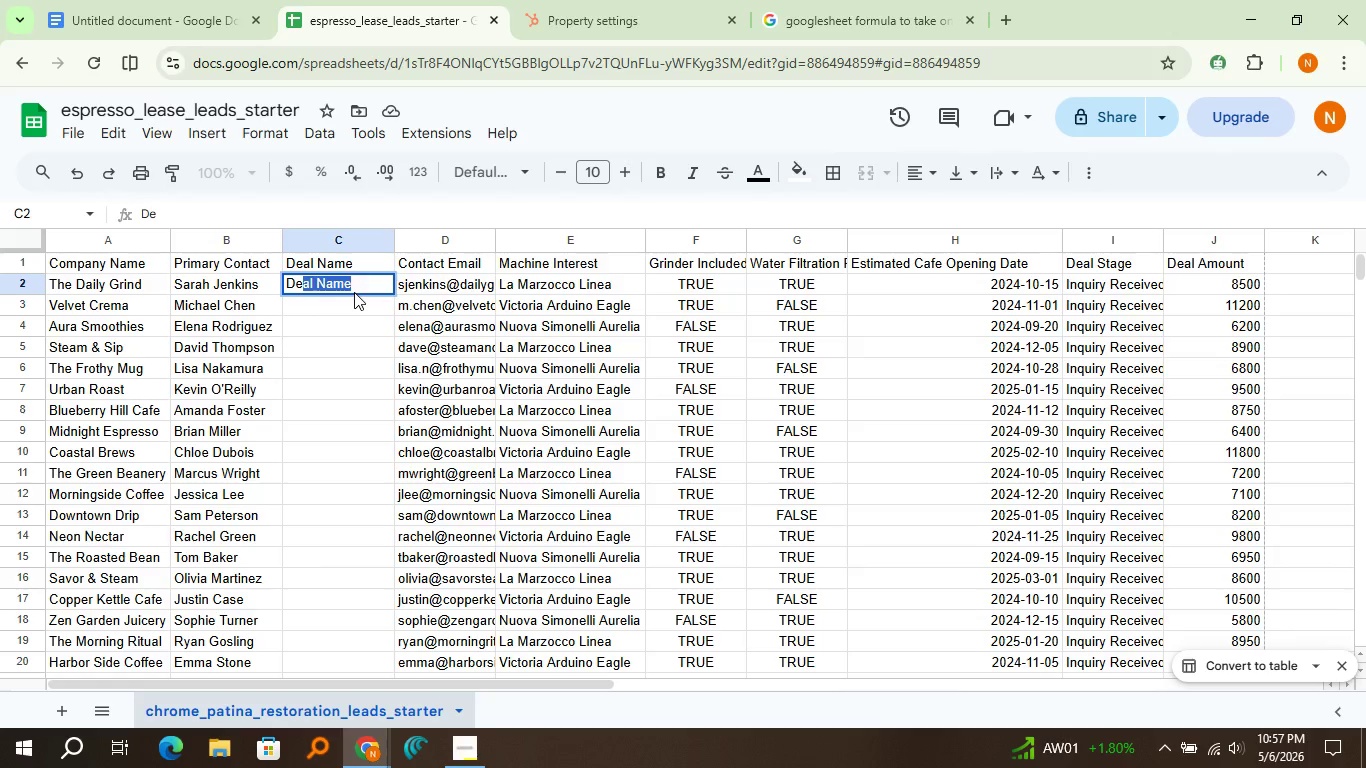 
type(eal One)
 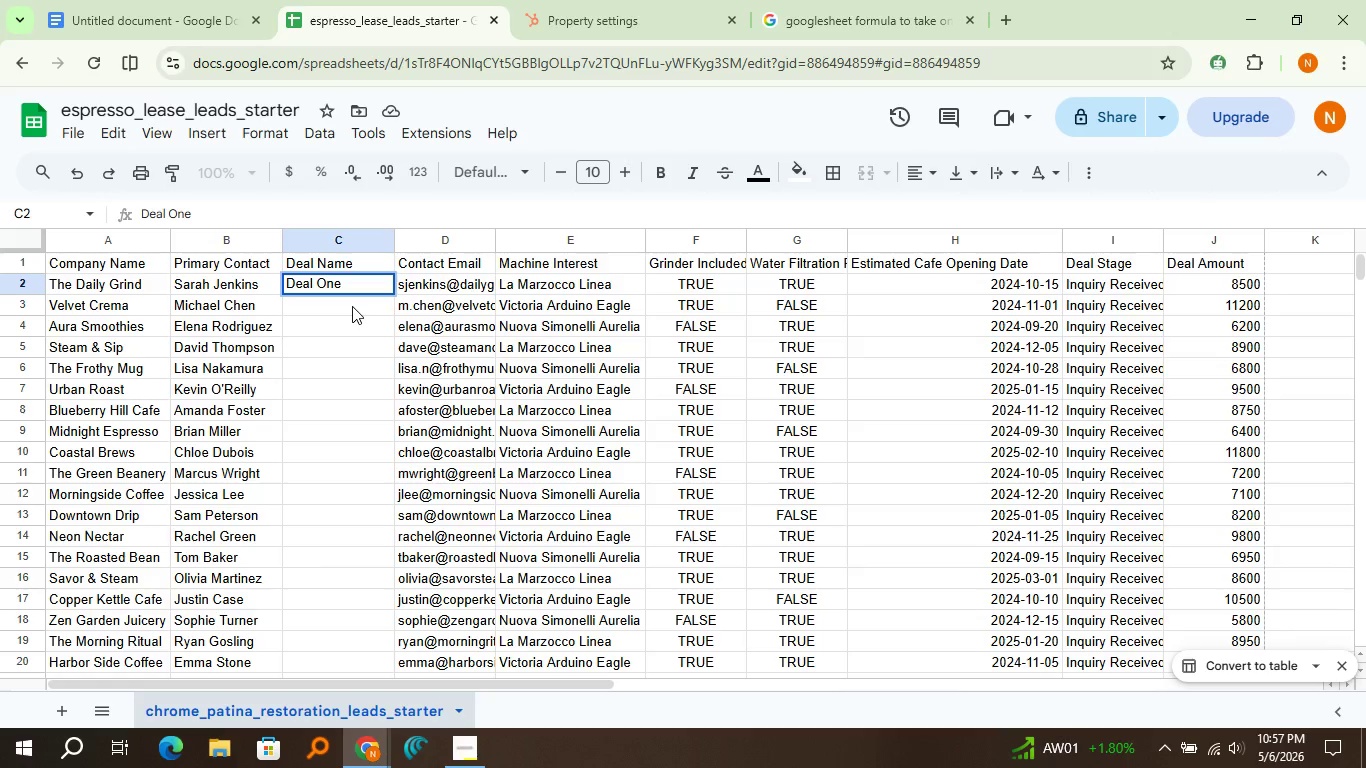 
left_click([352, 306])
 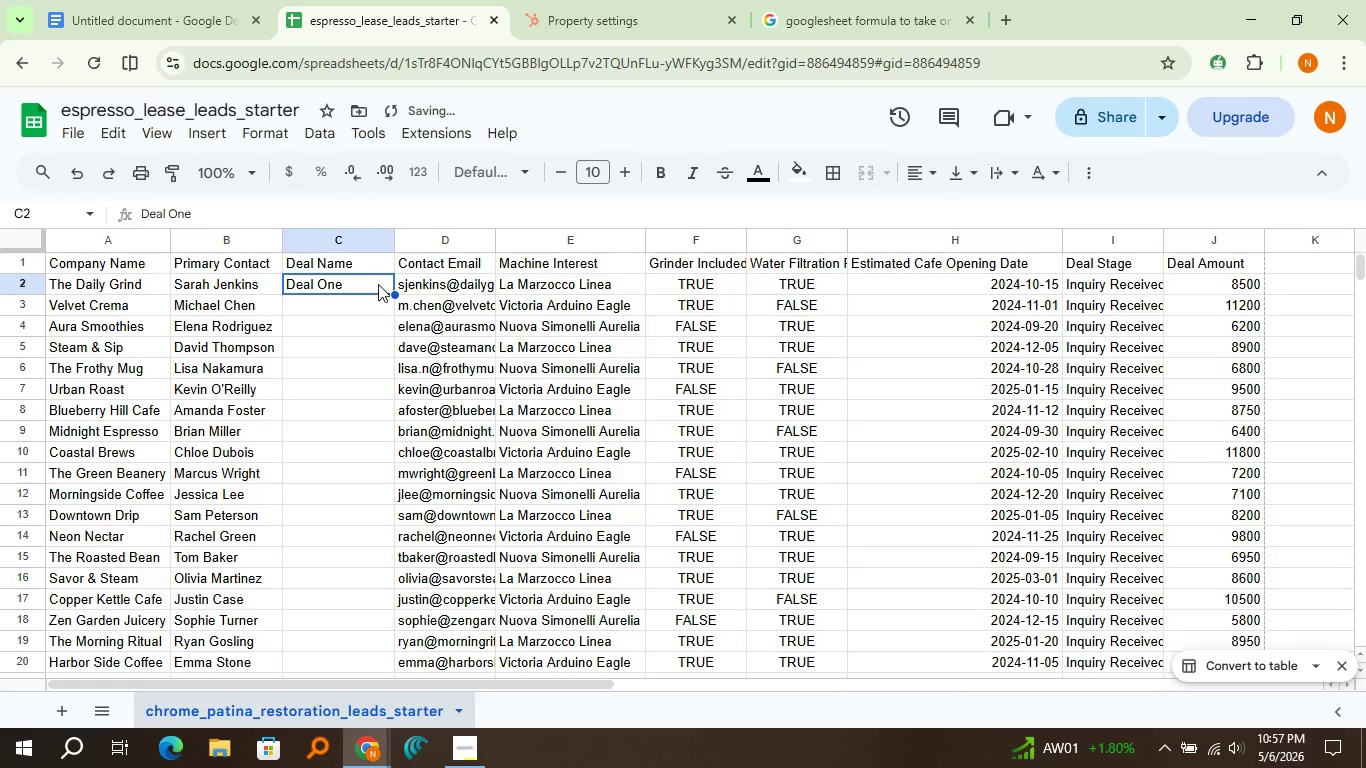 
left_click([377, 284])
 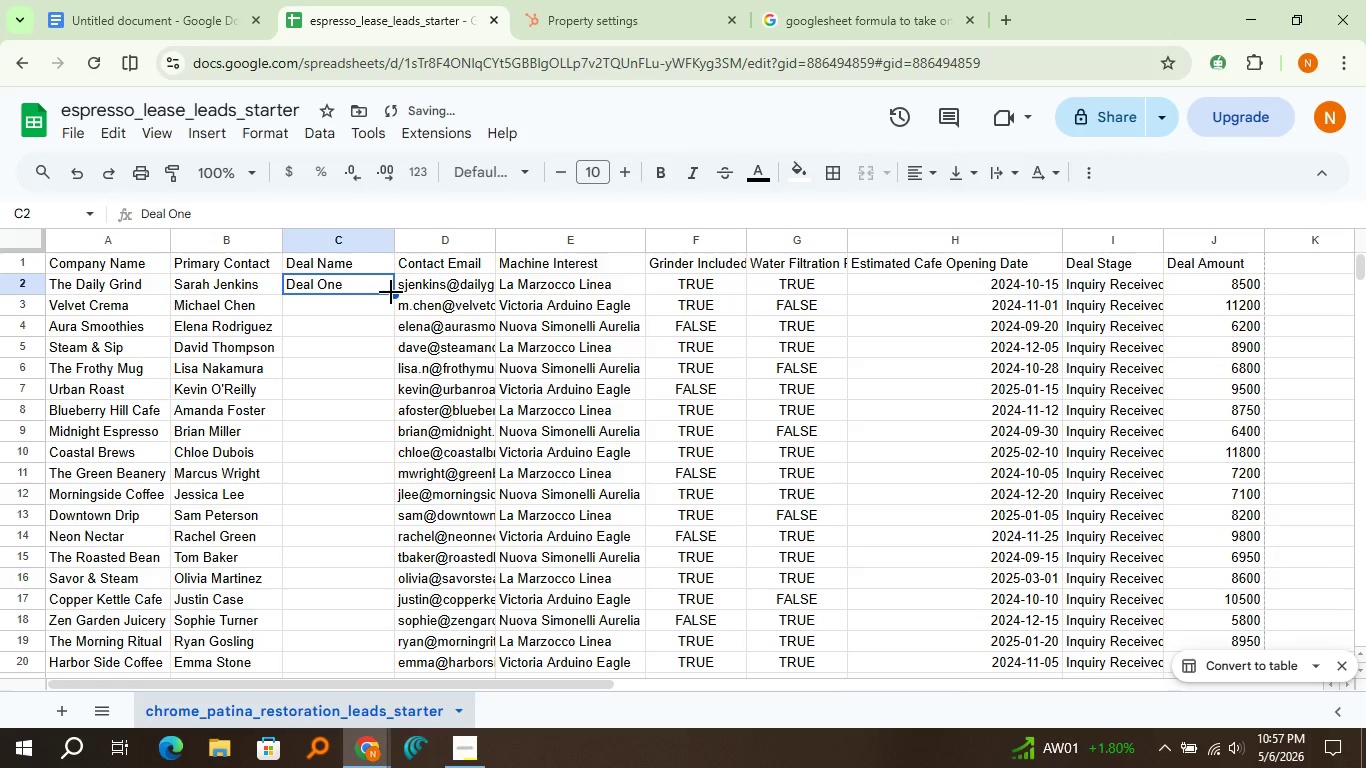 
double_click([391, 292])
 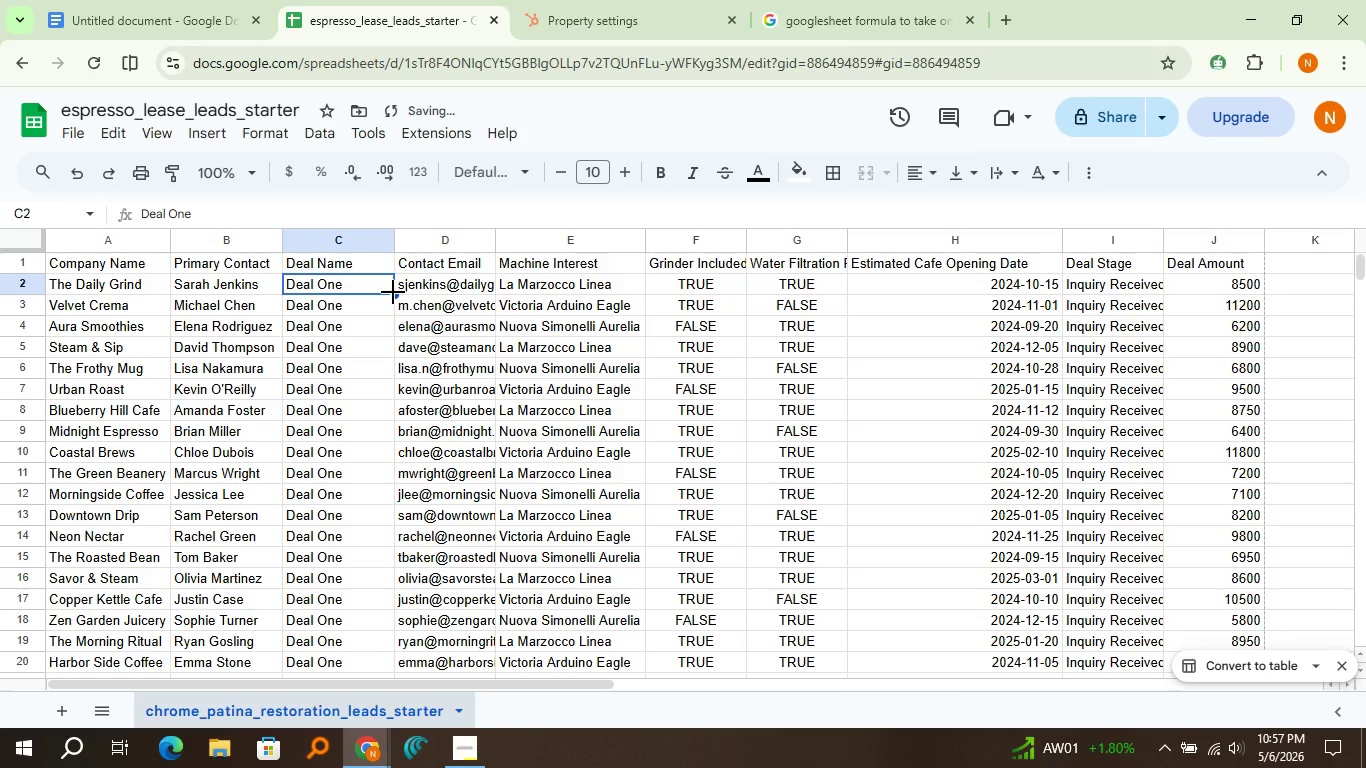 
key(Control+Z)
 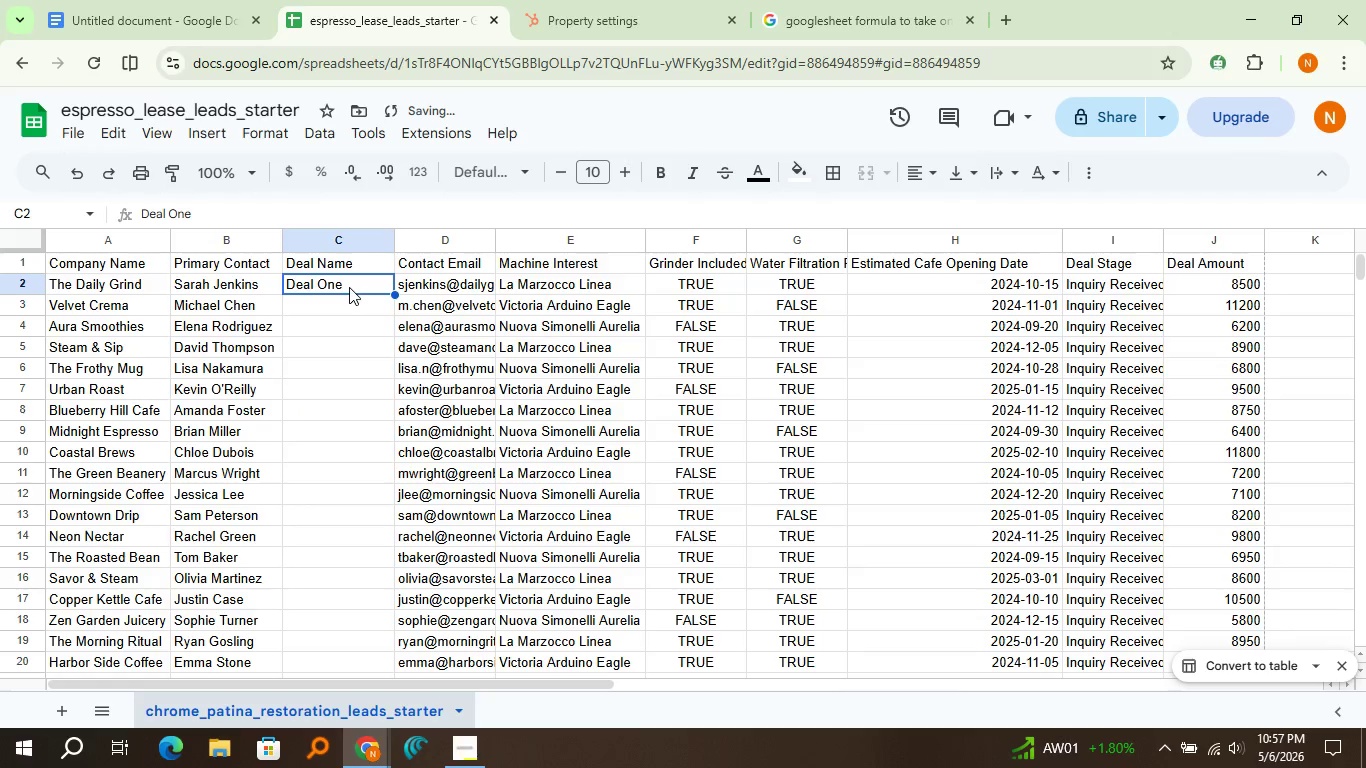 
double_click([349, 287])
 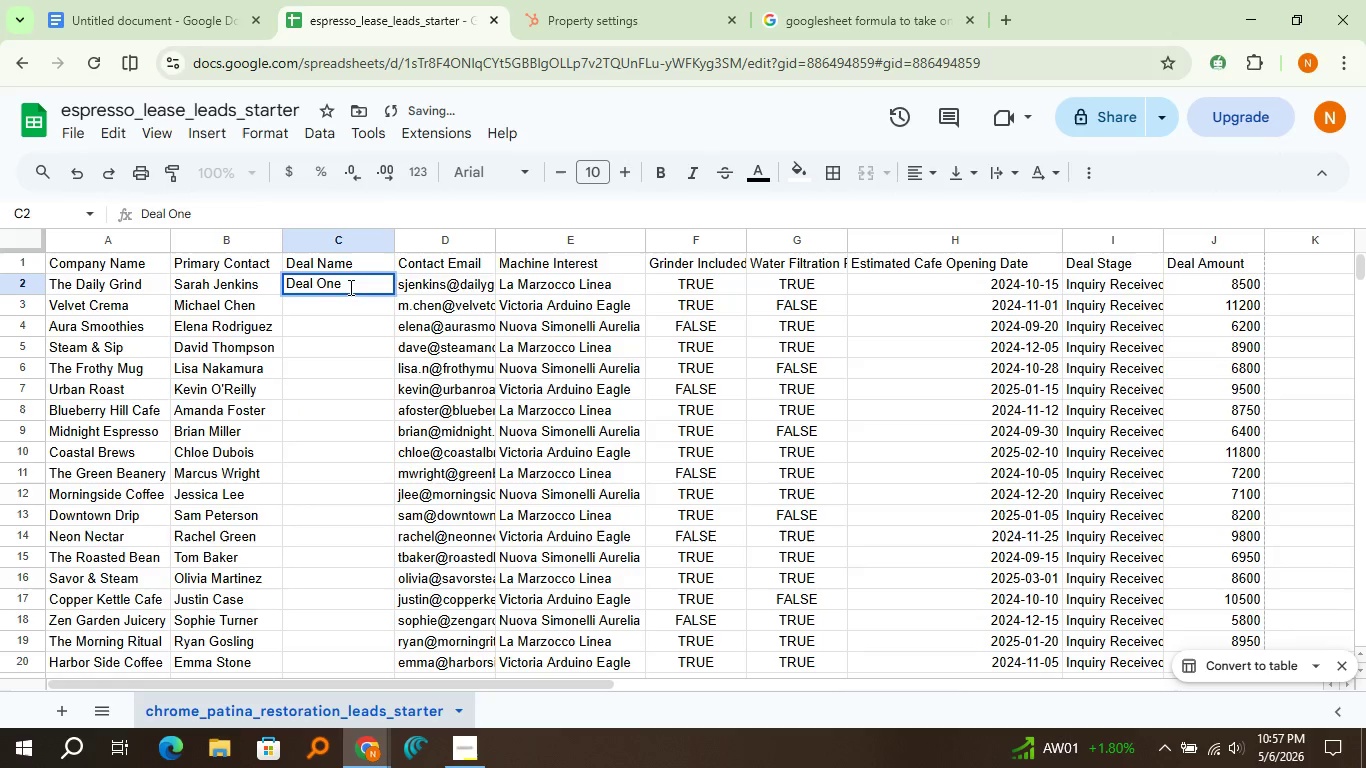 
double_click([349, 287])
 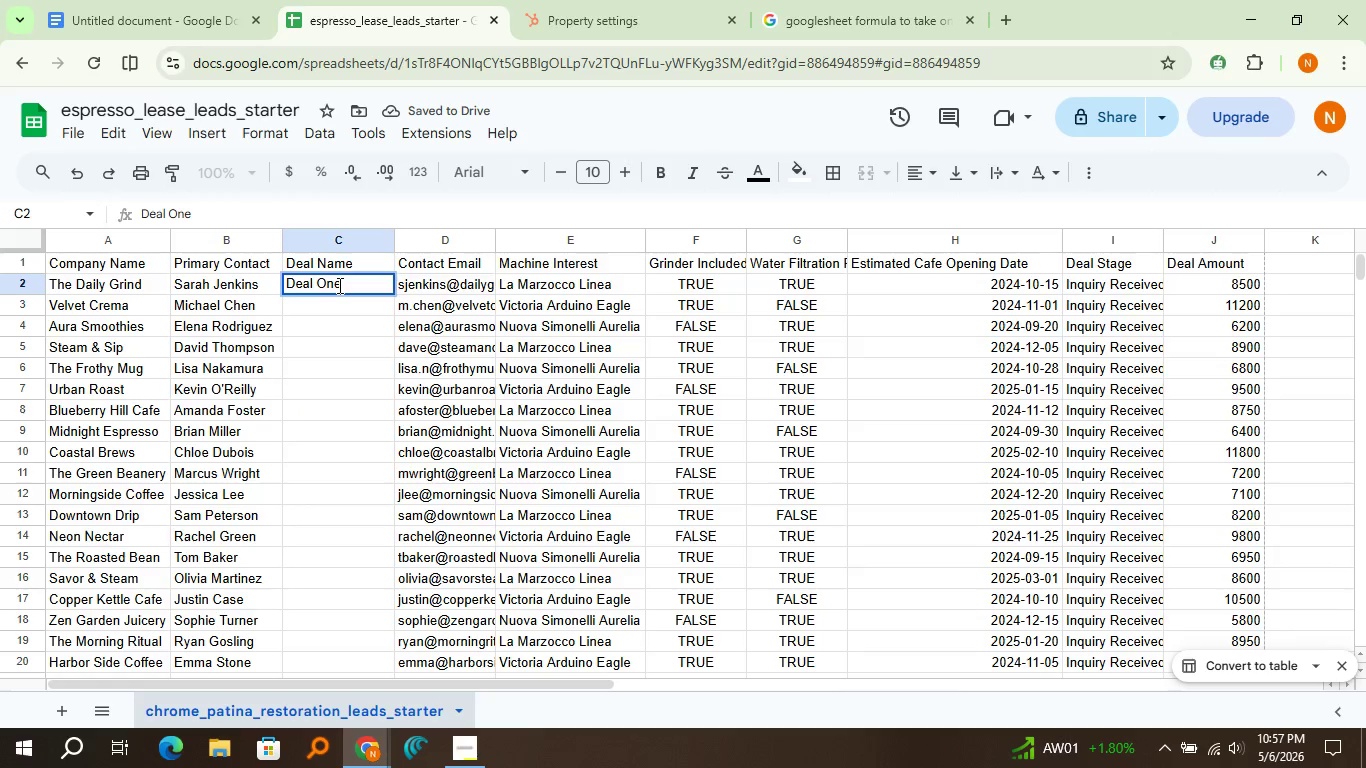 
double_click([338, 285])
 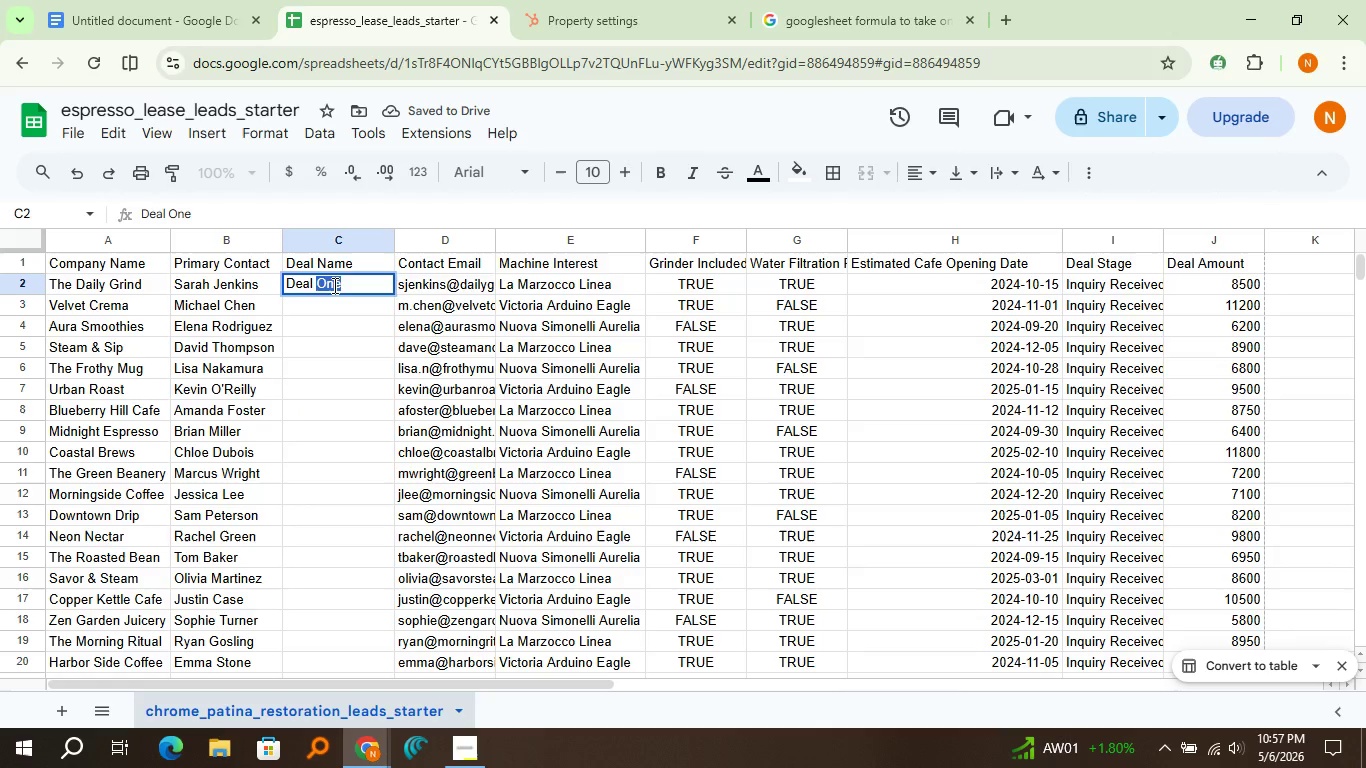 
double_click([333, 285])
 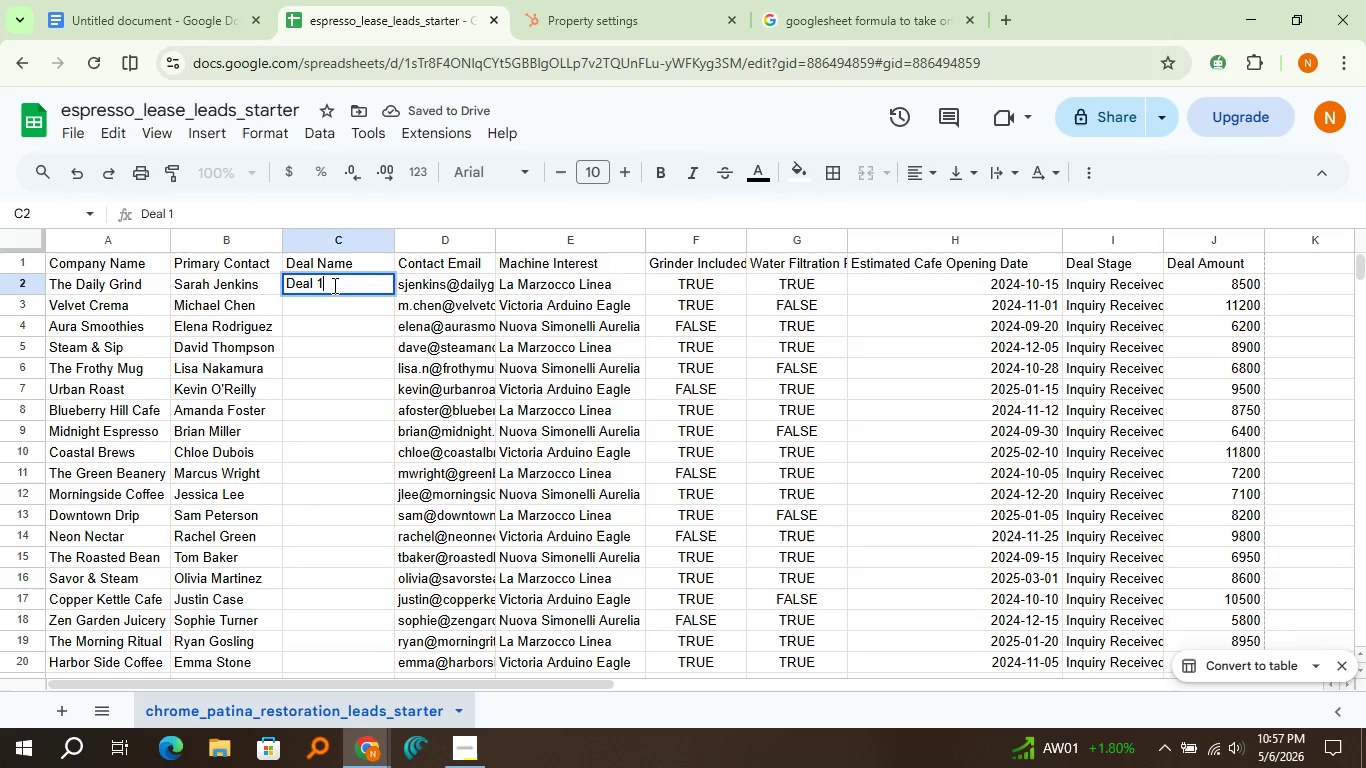 
key(1)
 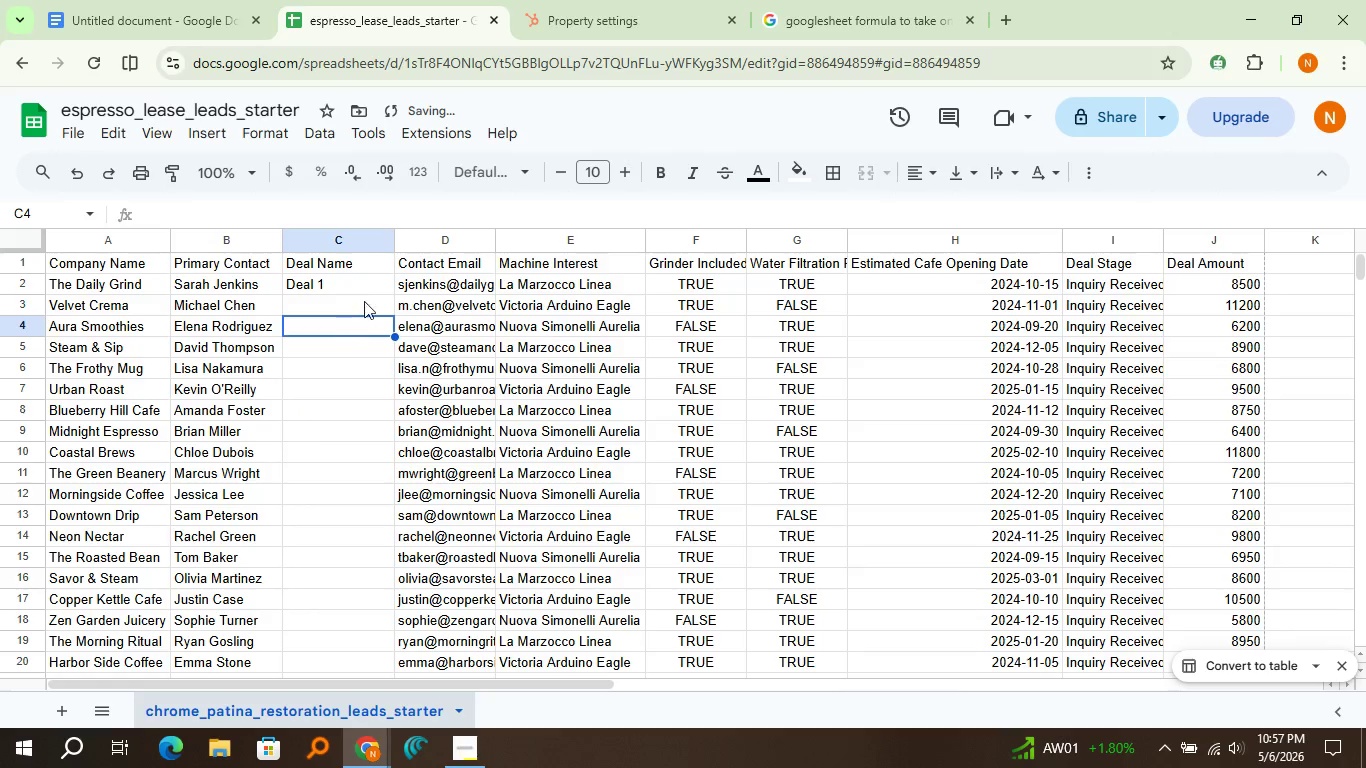 
left_click([328, 333])
 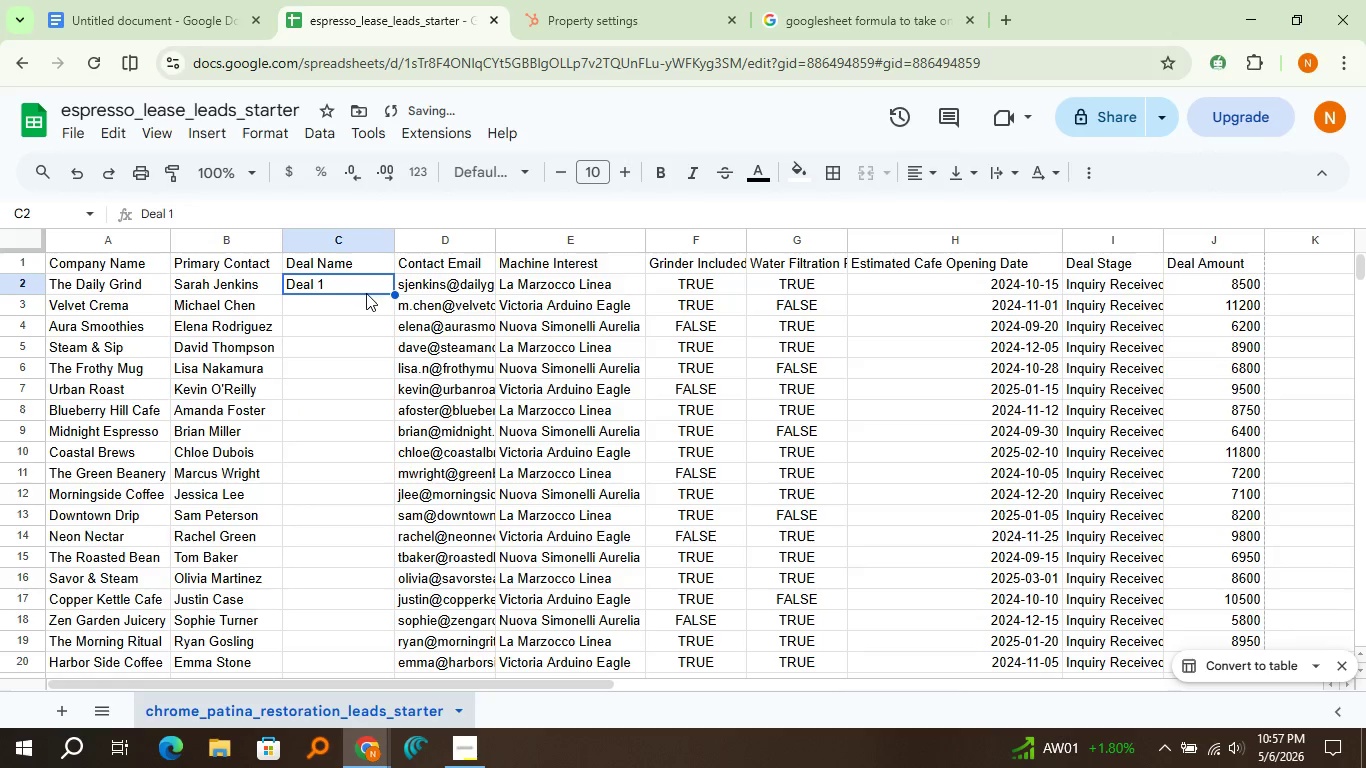 
double_click([362, 291])
 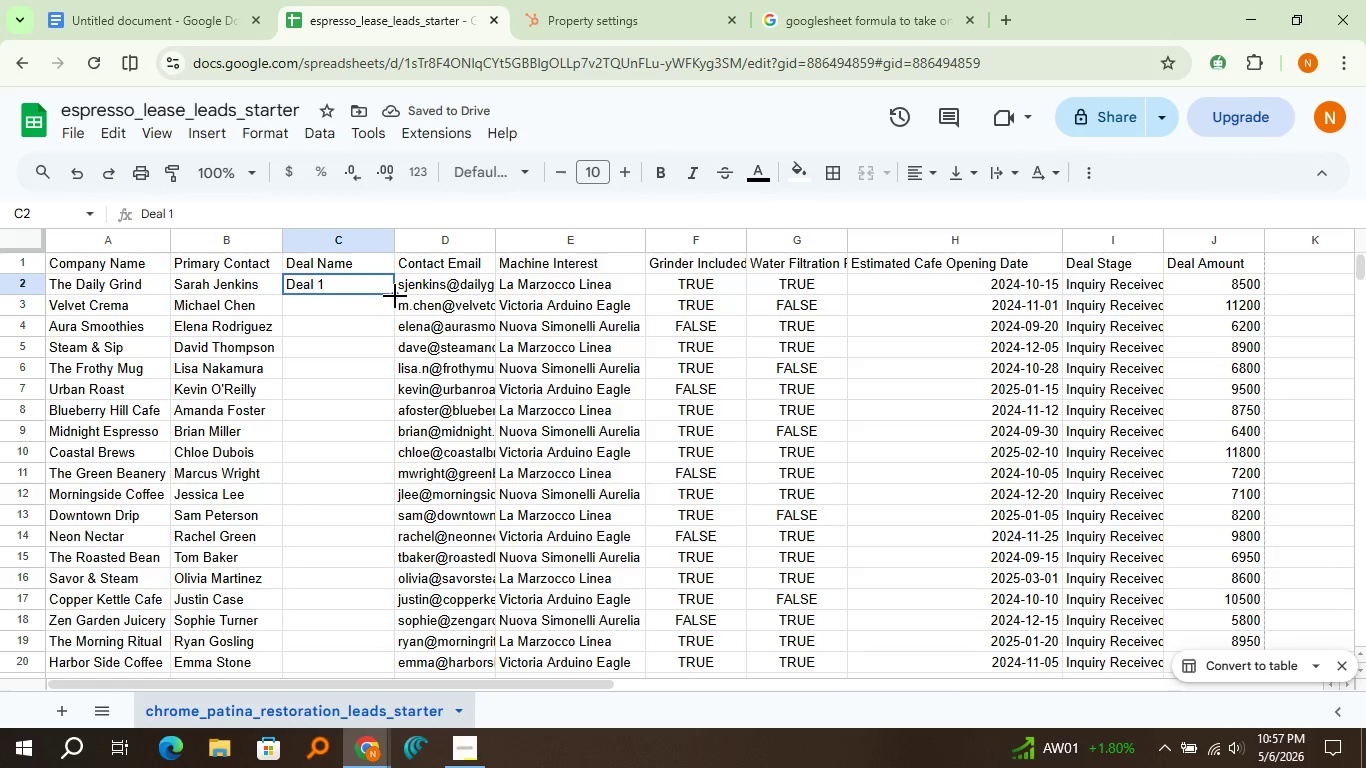 
double_click([395, 296])
 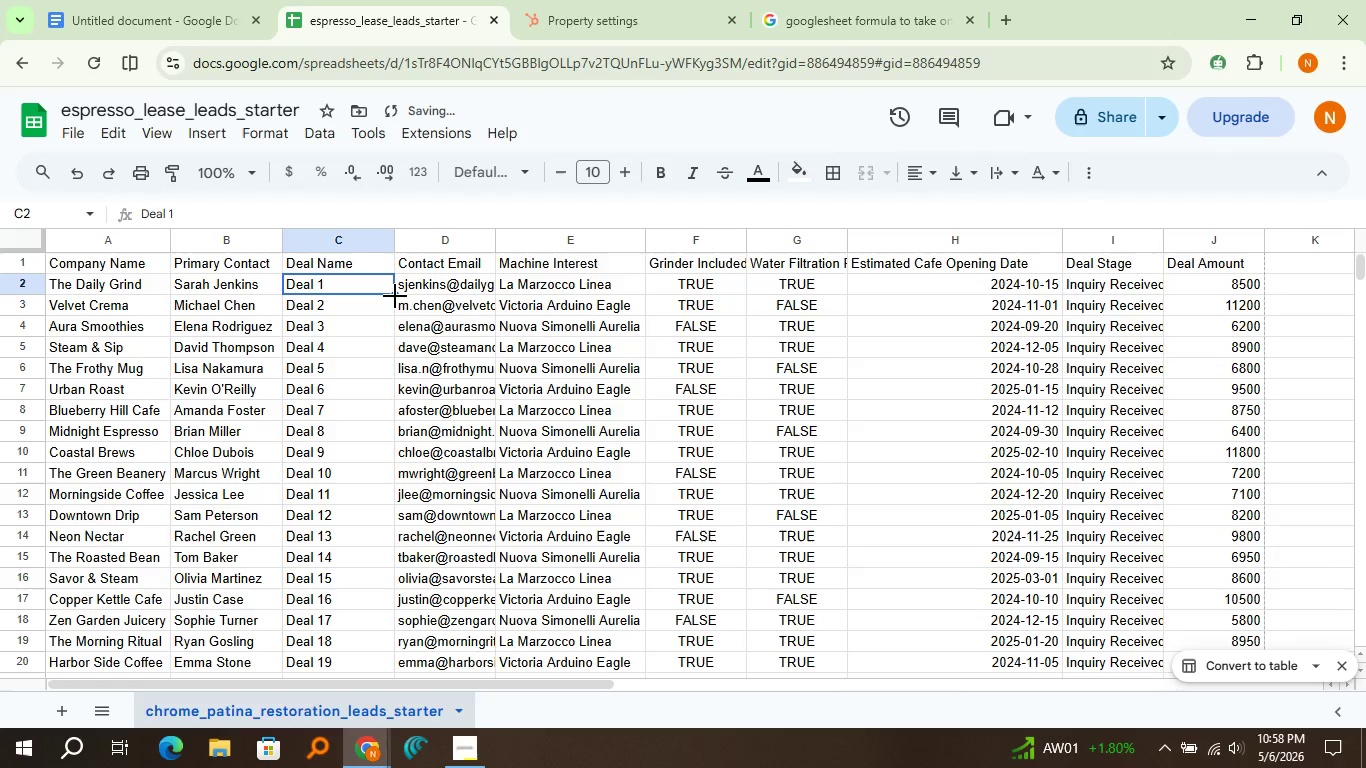 
triple_click([395, 296])
 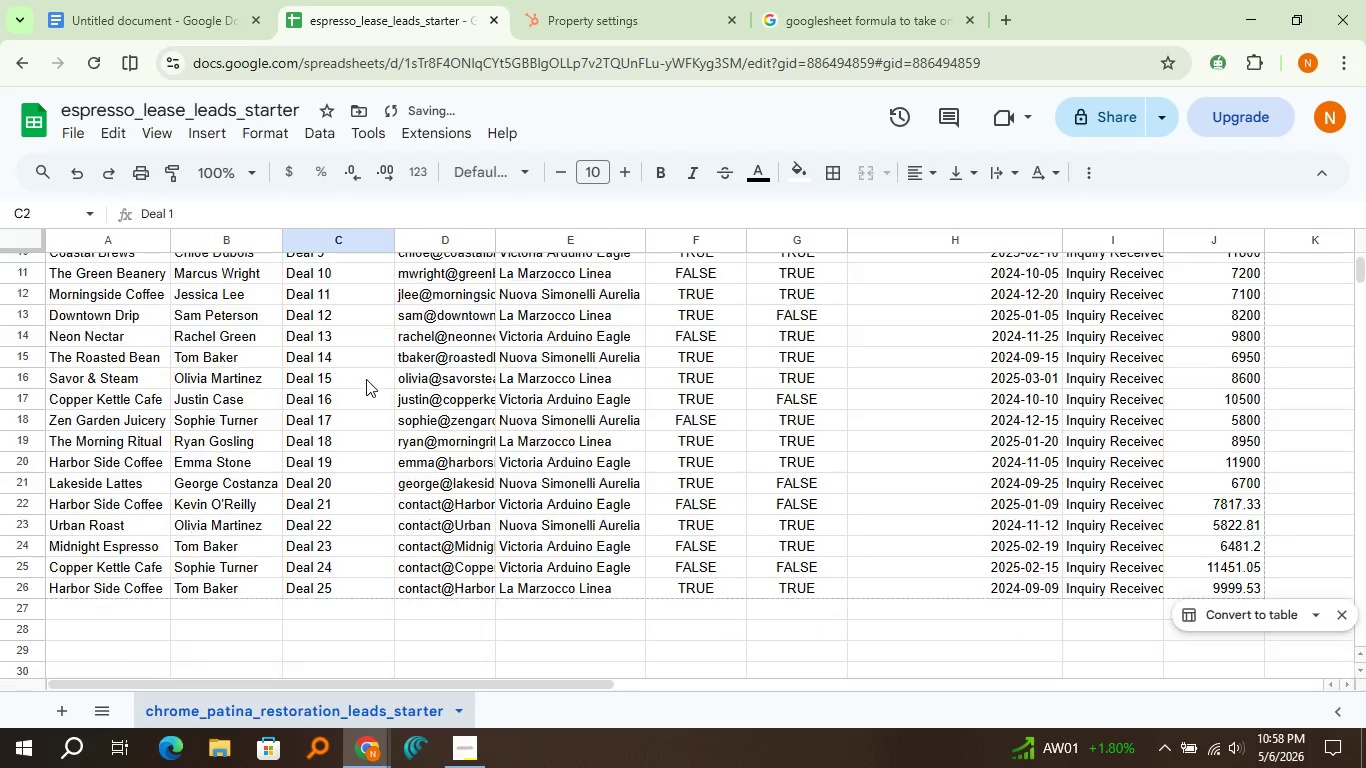 
scroll: coordinate [366, 379], scroll_direction: down, amount: 2.0
 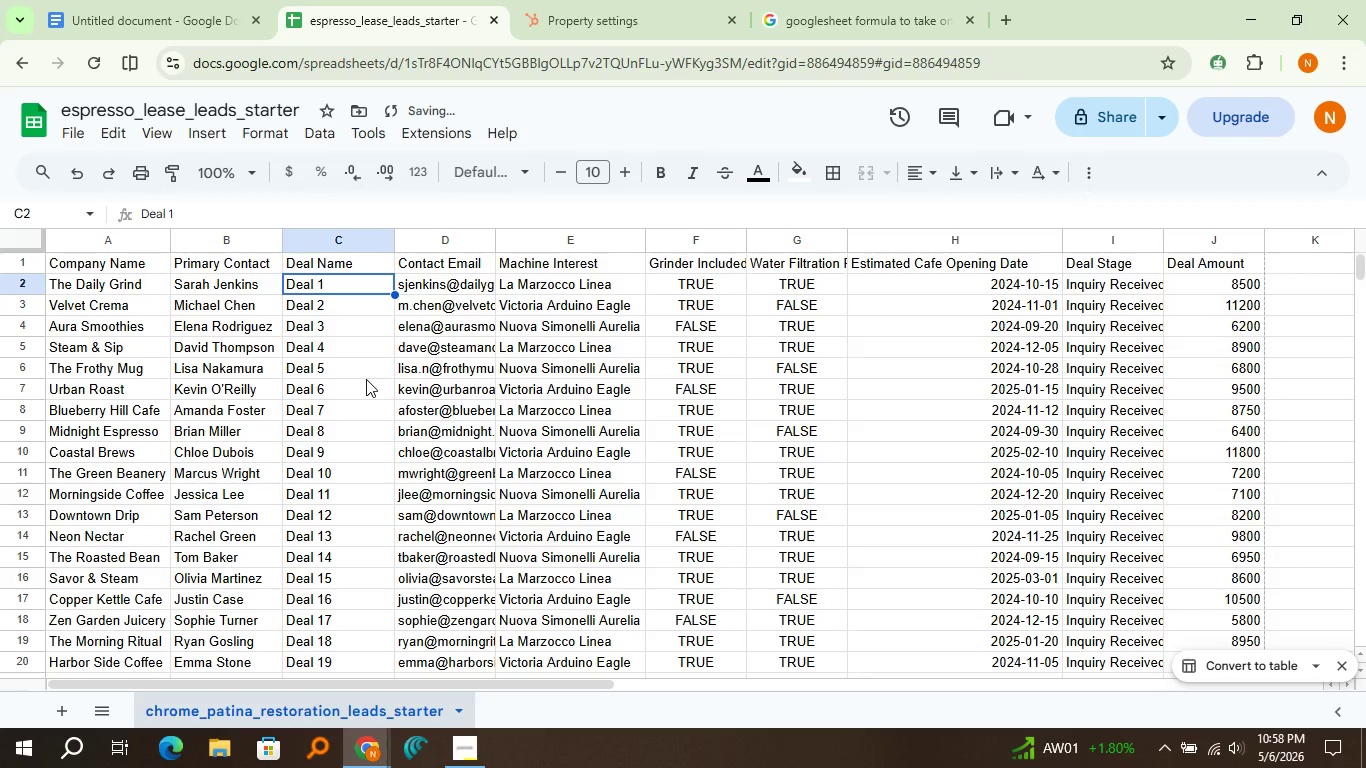 
scroll: coordinate [366, 379], scroll_direction: up, amount: 6.0
 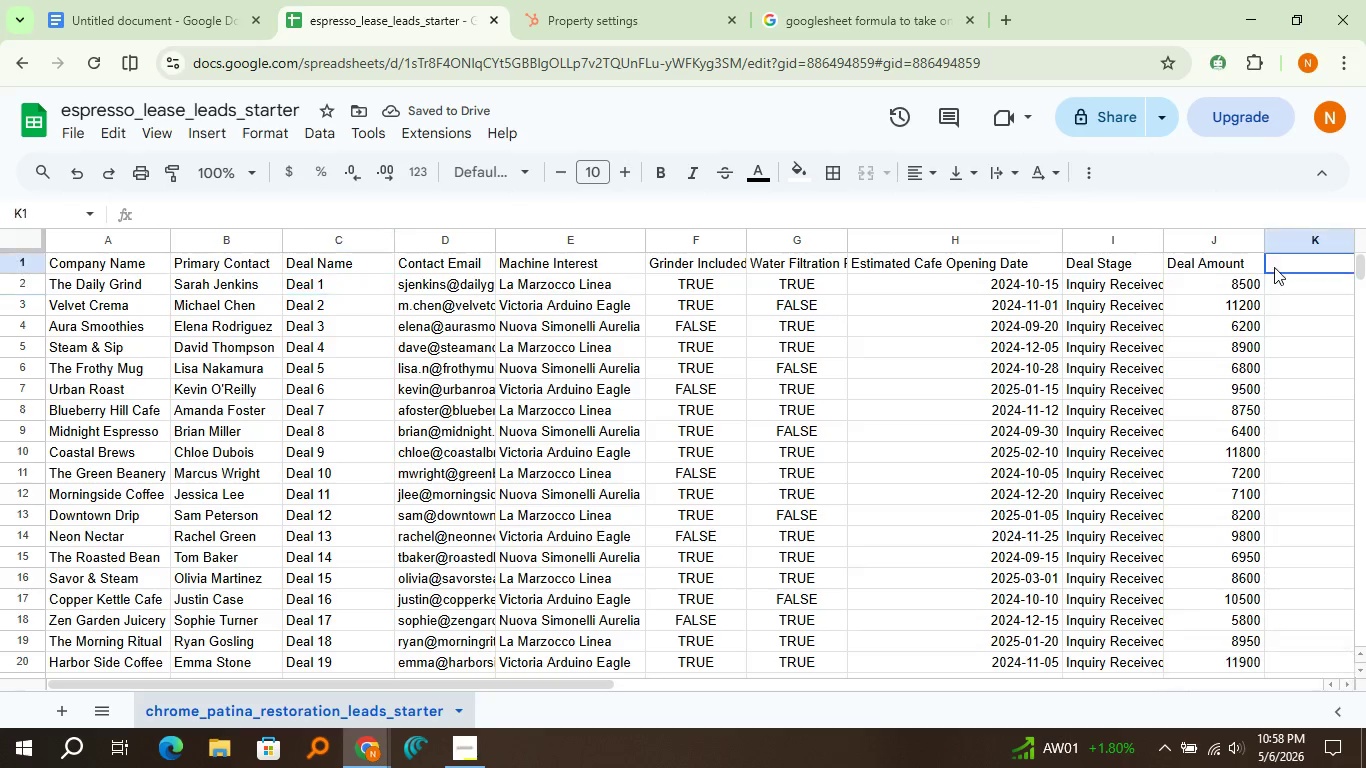 
left_click([1274, 267])
 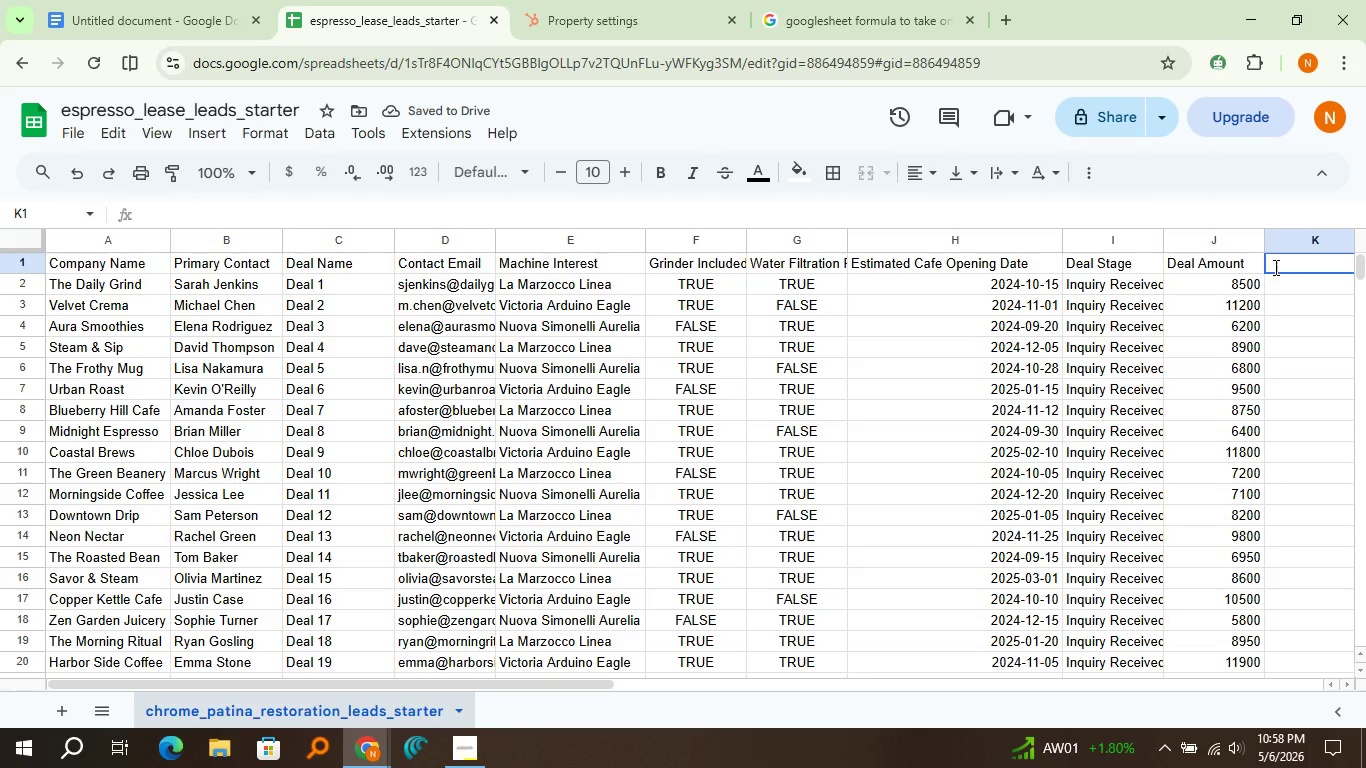 
type(Pipeline)
 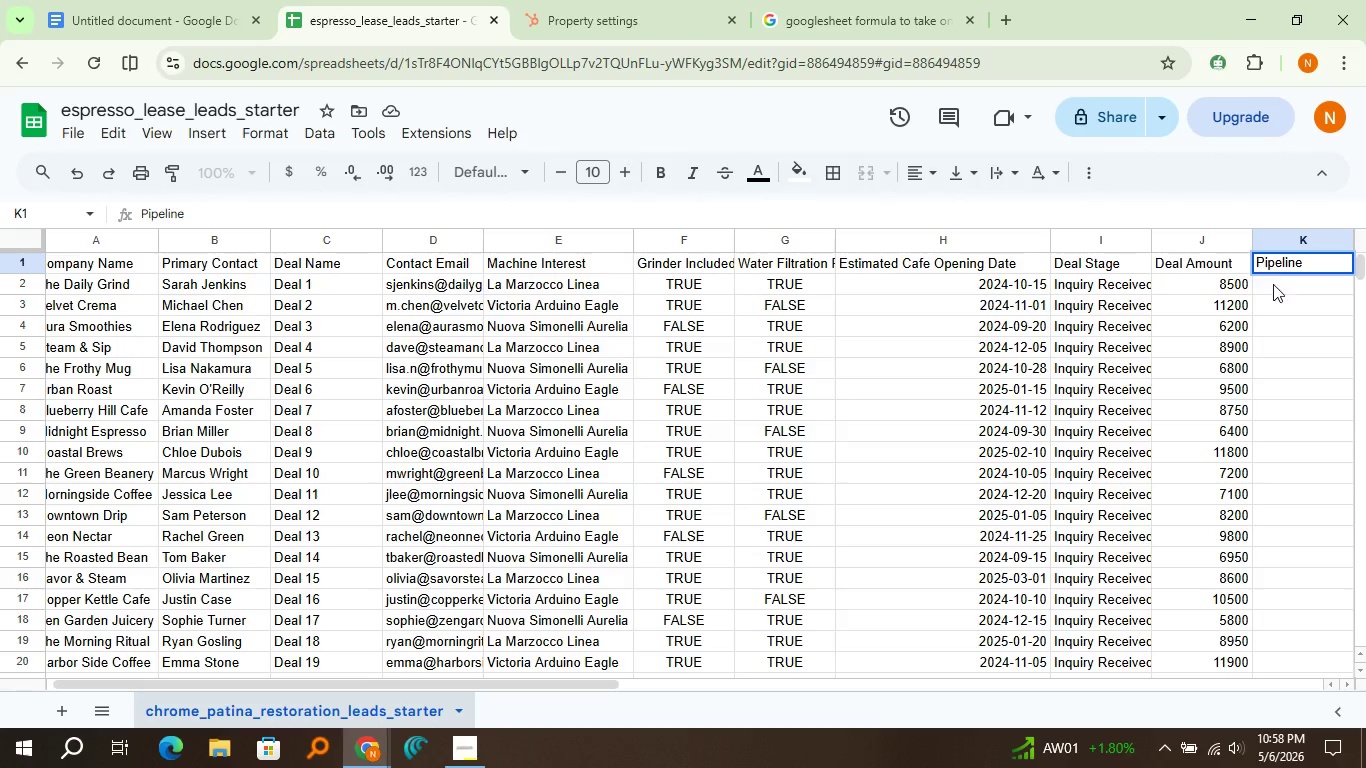 
left_click([1273, 285])
 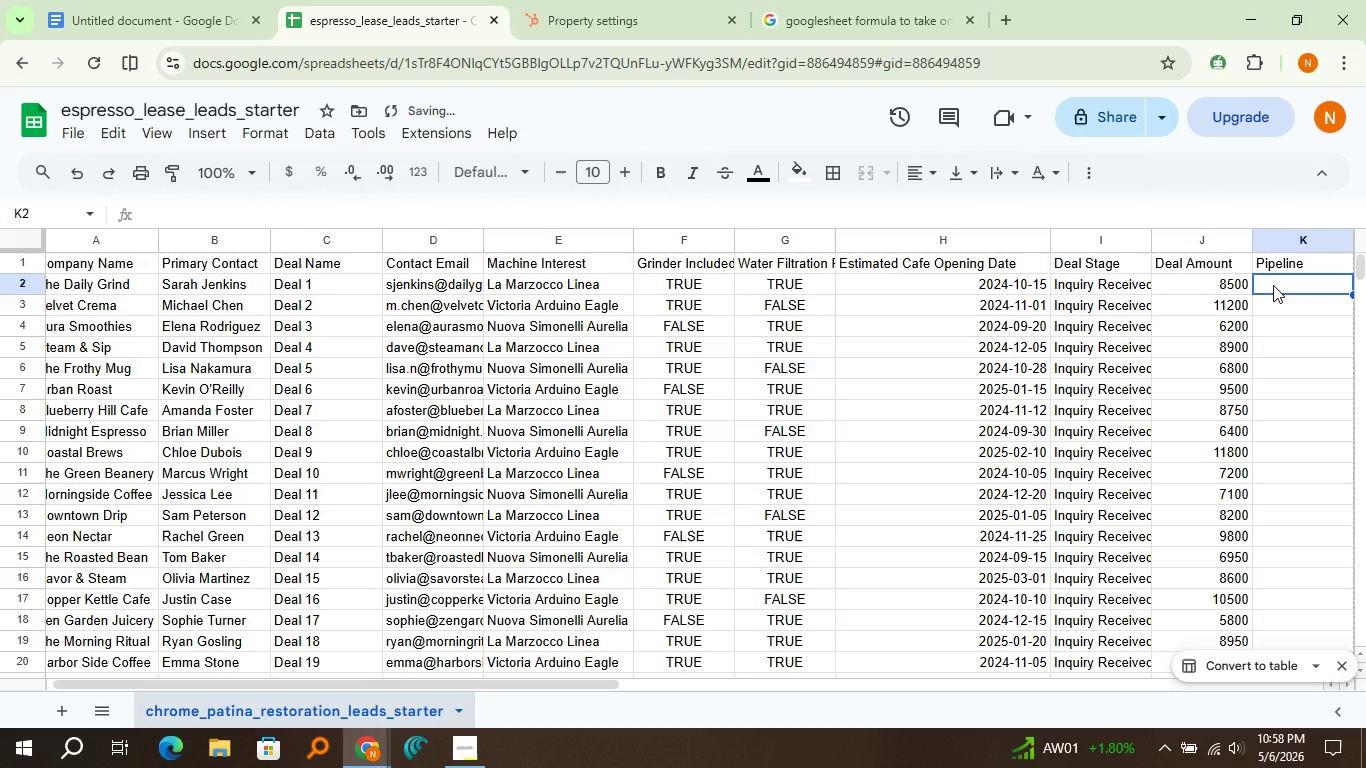 
hold_key(key=ShiftLeft, duration=1.5)
 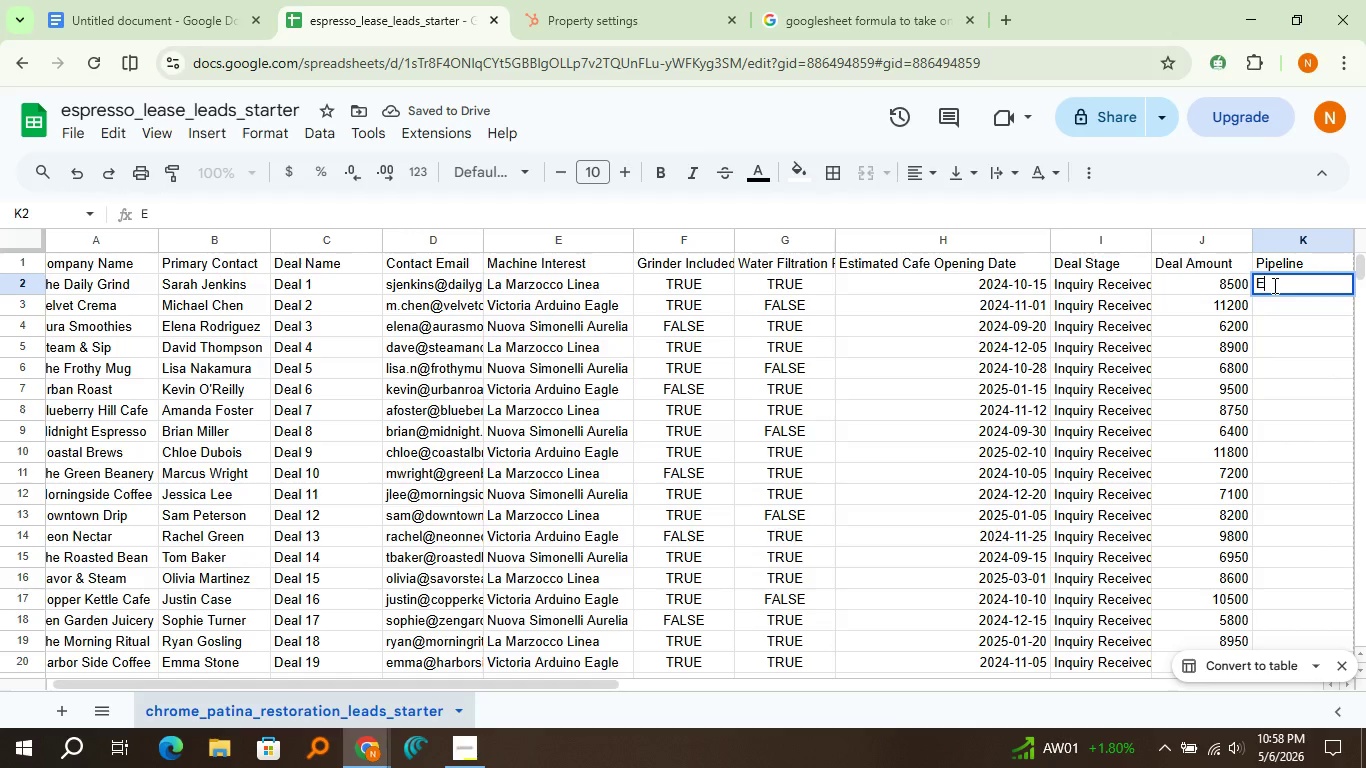 
type(Espresso Equipment Lease)
 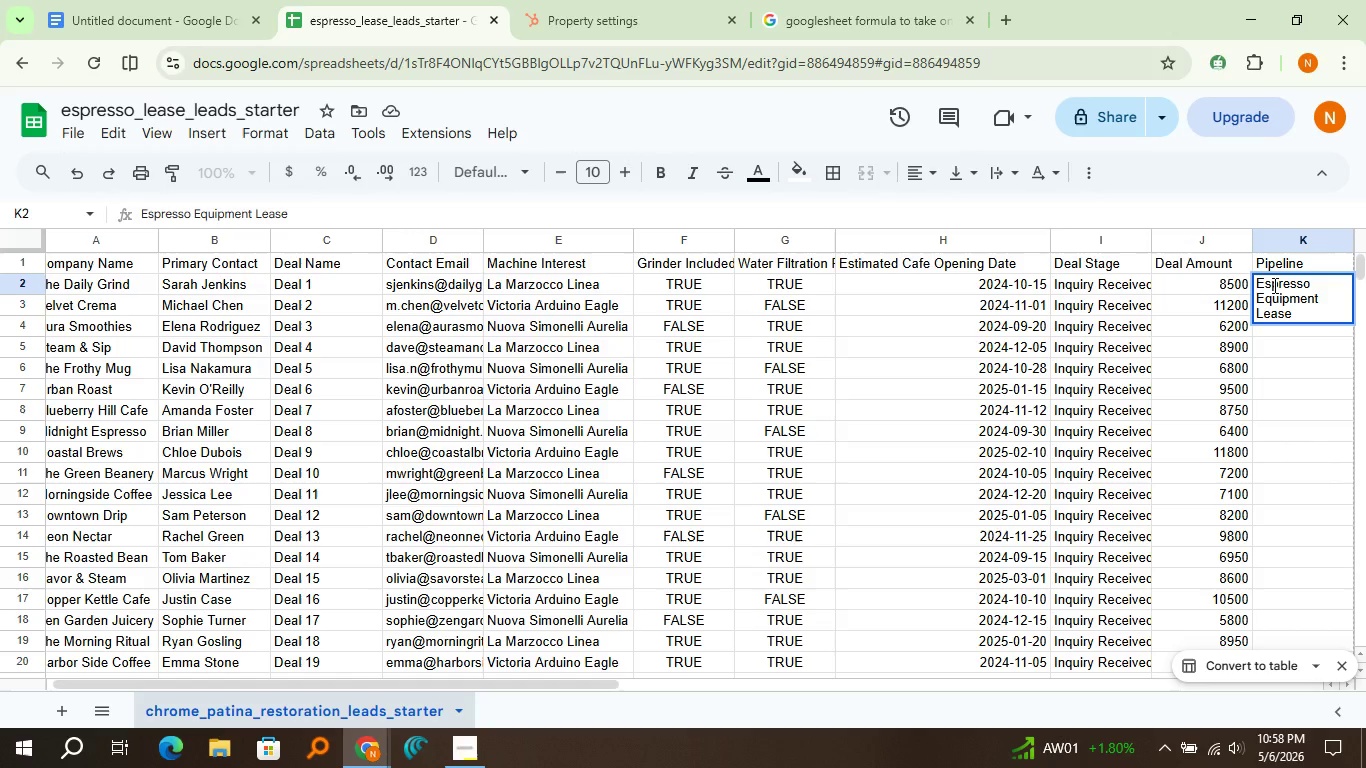 
key(Enter)
 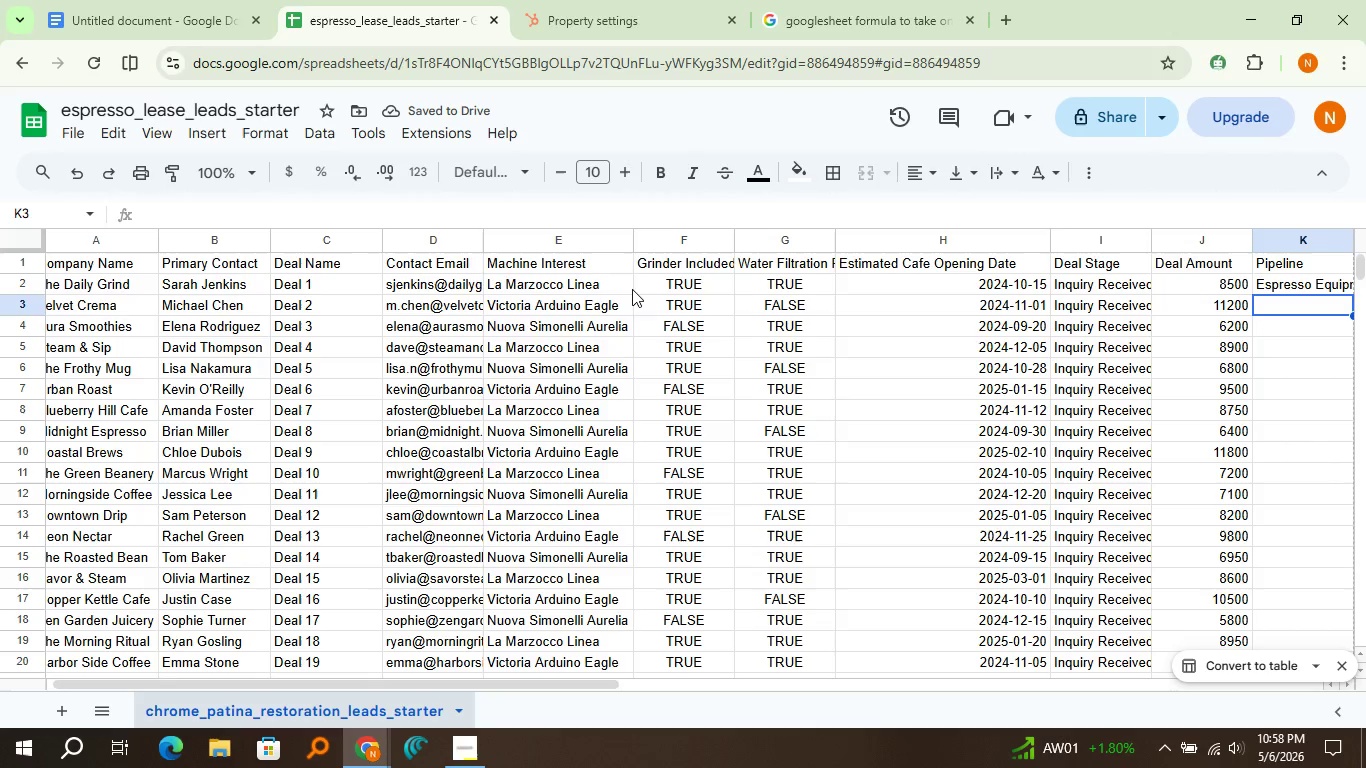 
left_click_drag(start_coordinate=[629, 240], to_coordinate=[574, 251])
 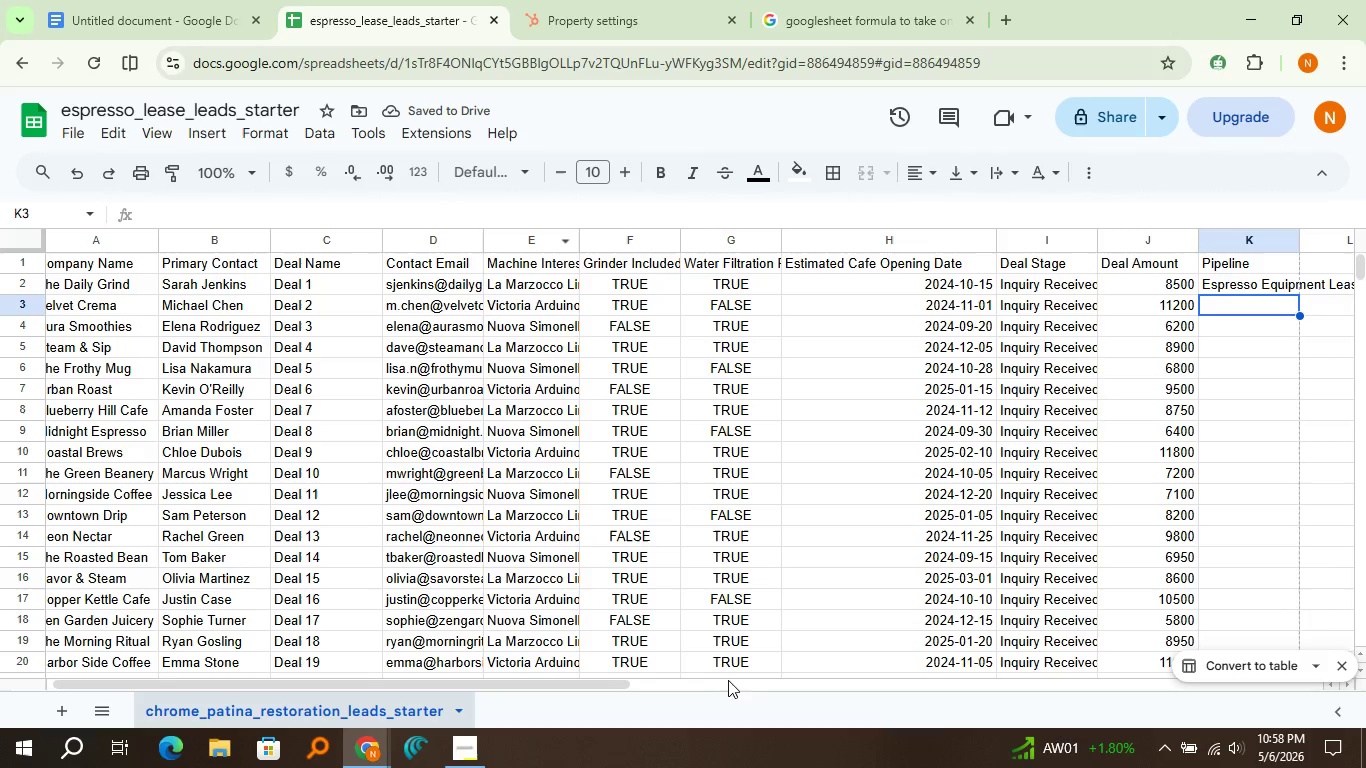 
left_click_drag(start_coordinate=[589, 680], to_coordinate=[740, 689])
 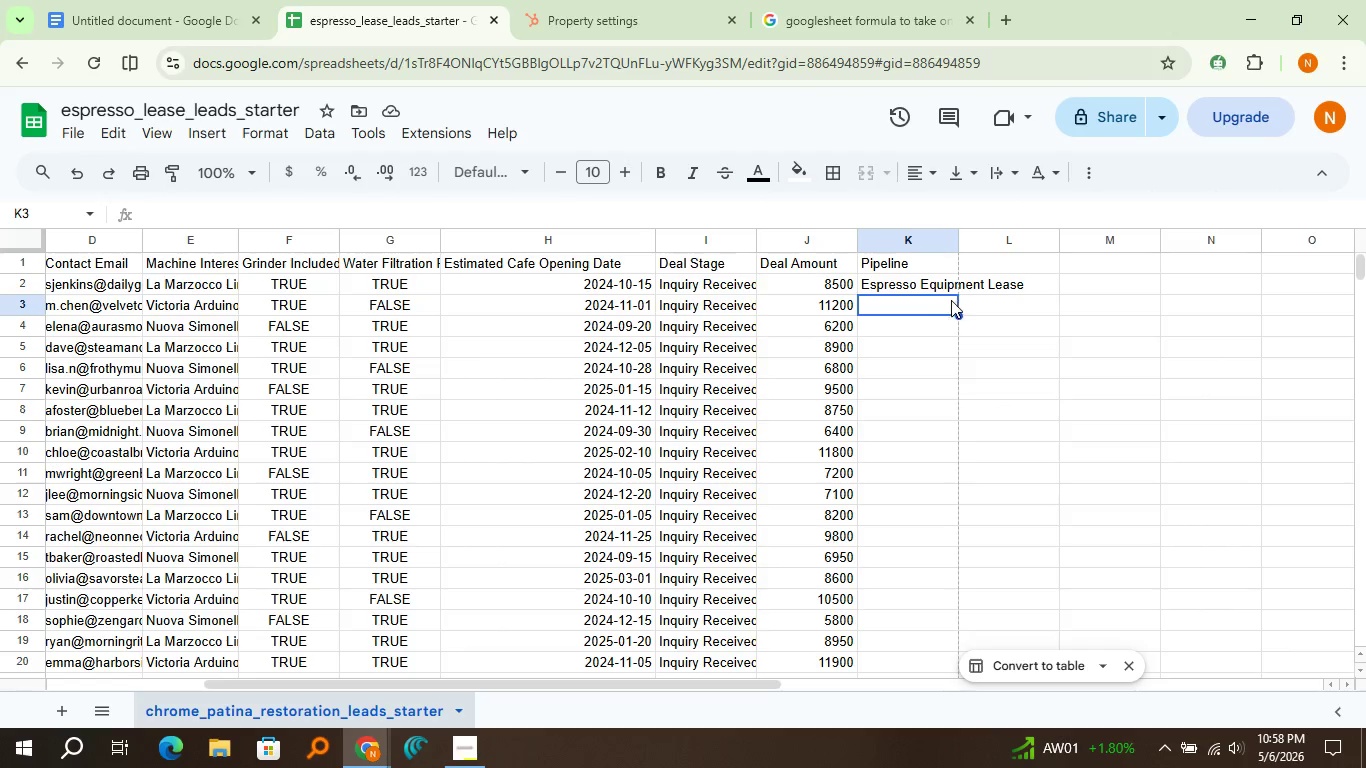 
left_click([935, 287])
 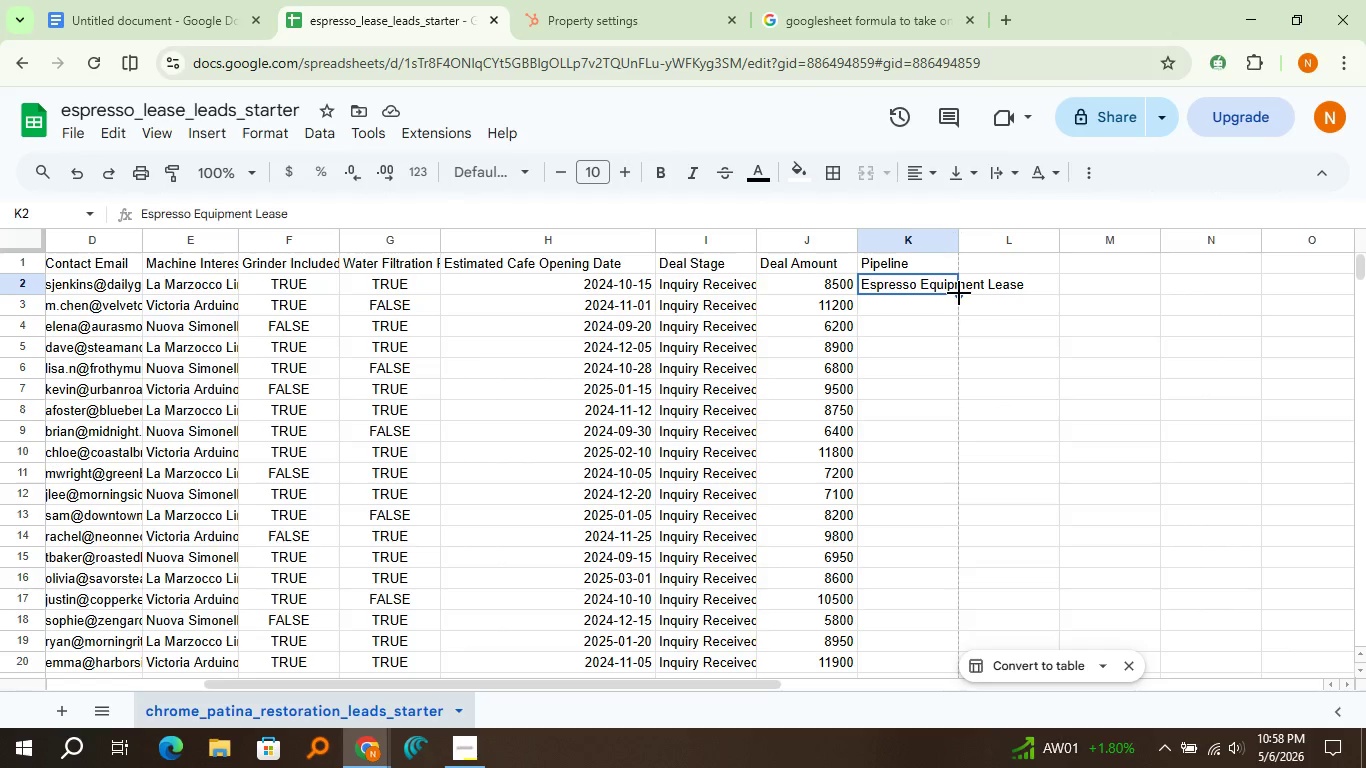 
double_click([959, 293])
 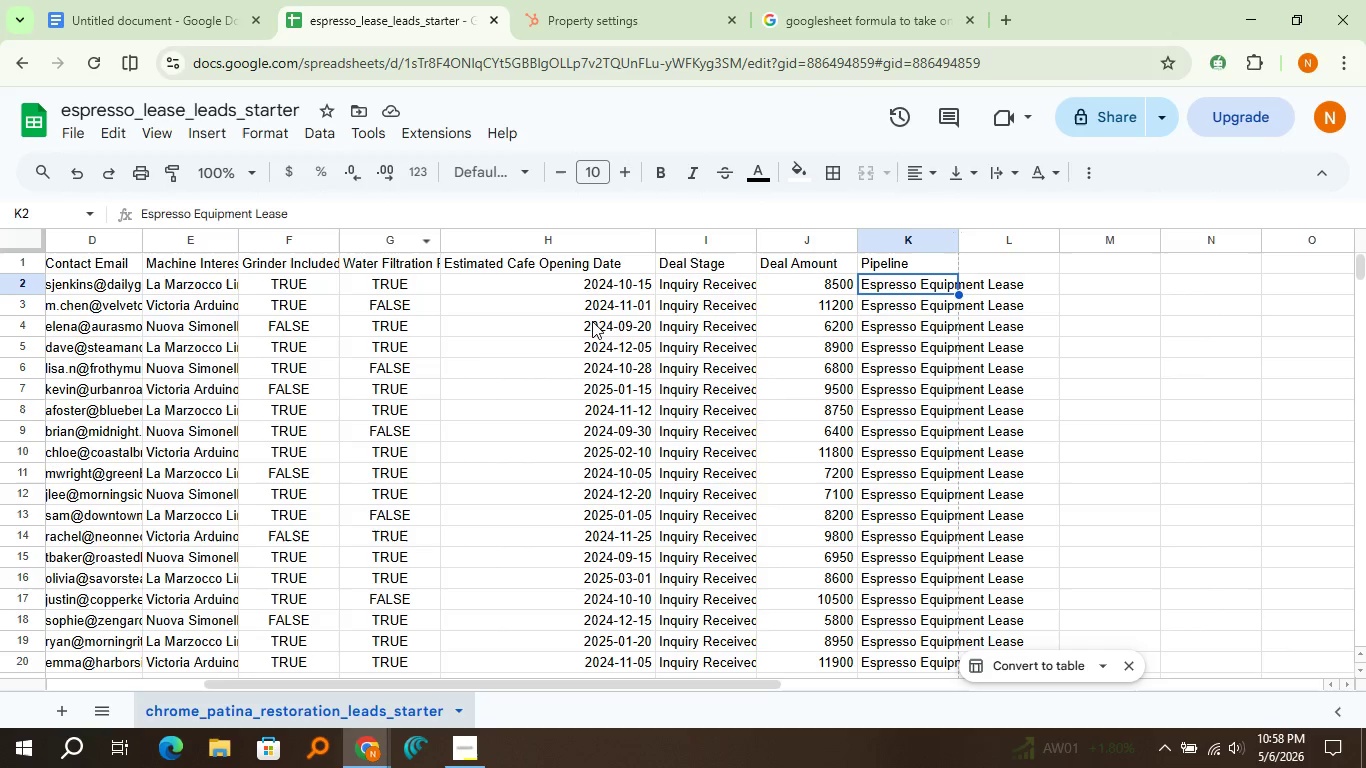 
wait(6.88)
 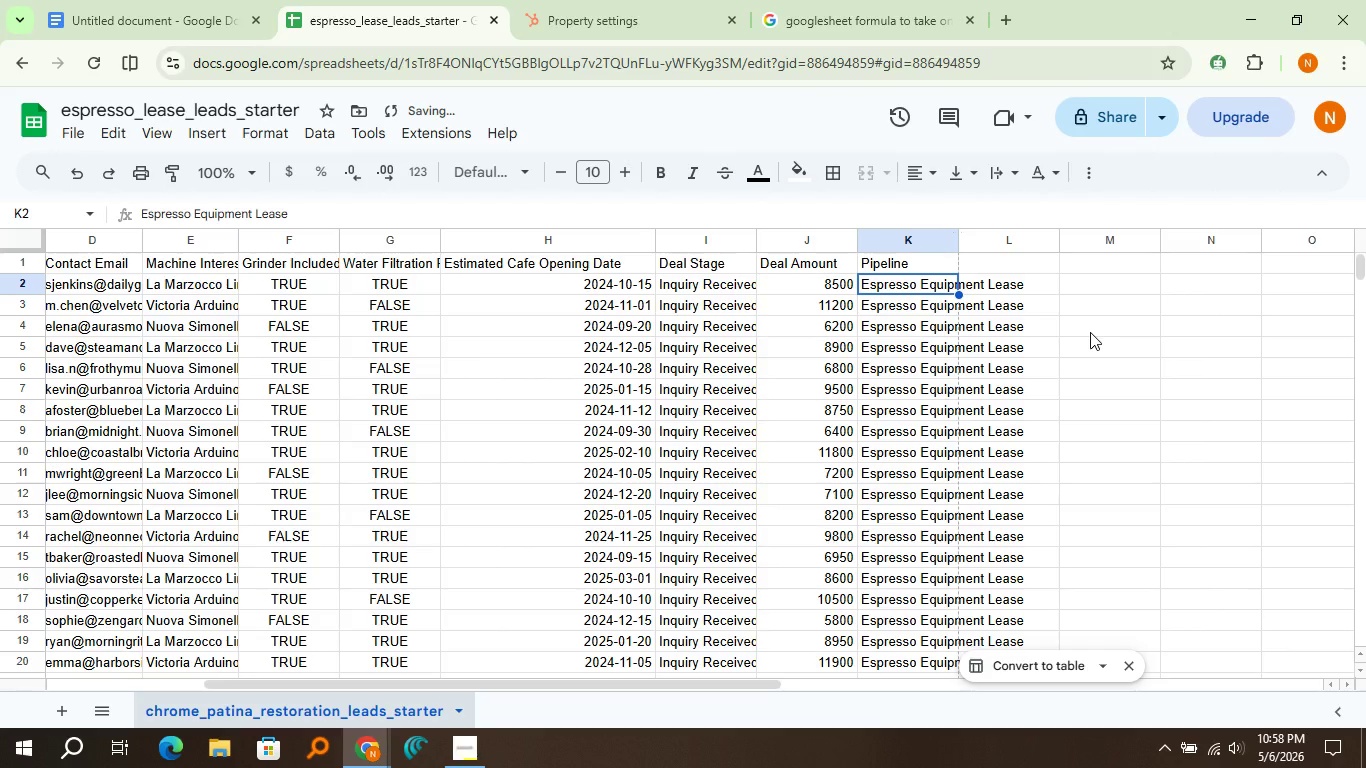 
left_click_drag(start_coordinate=[654, 238], to_coordinate=[547, 290])
 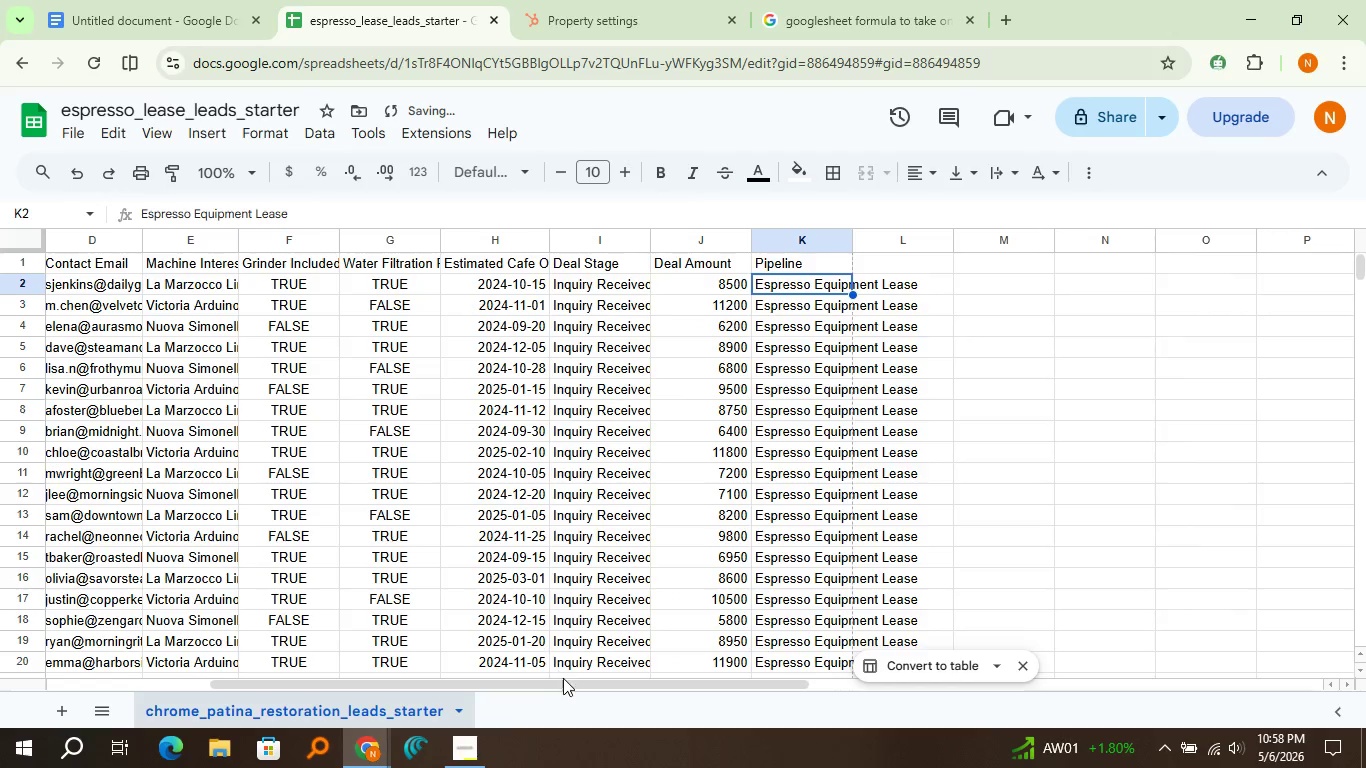 
left_click_drag(start_coordinate=[565, 682], to_coordinate=[318, 675])
 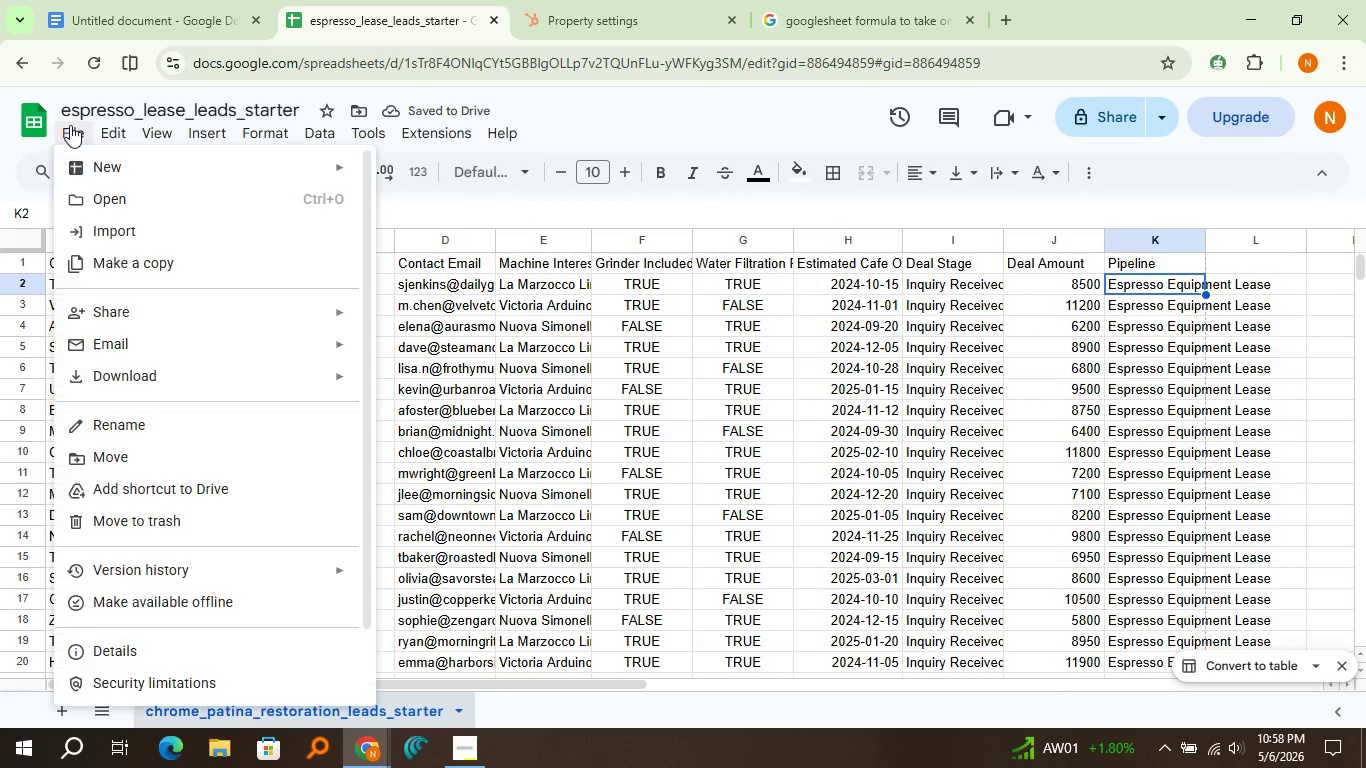 
left_click([70, 125])
 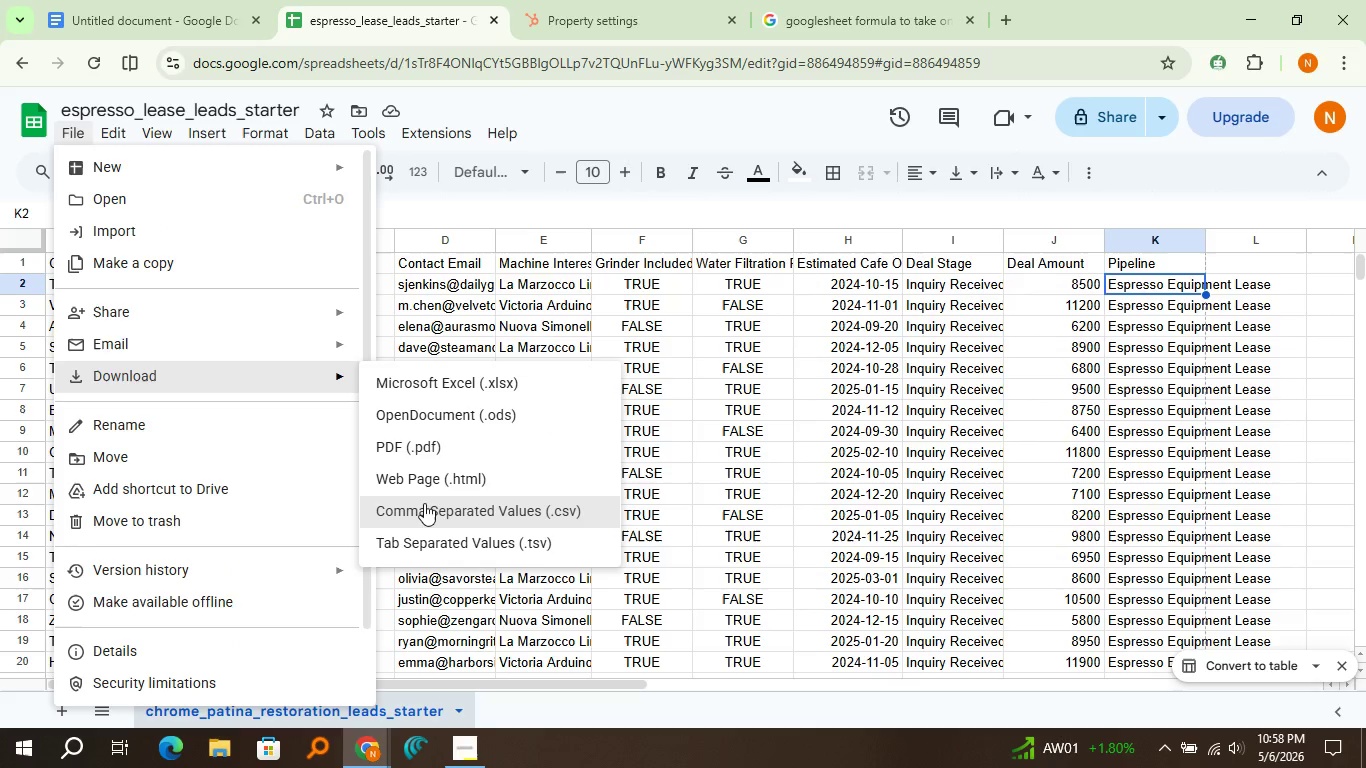 
left_click([424, 503])
 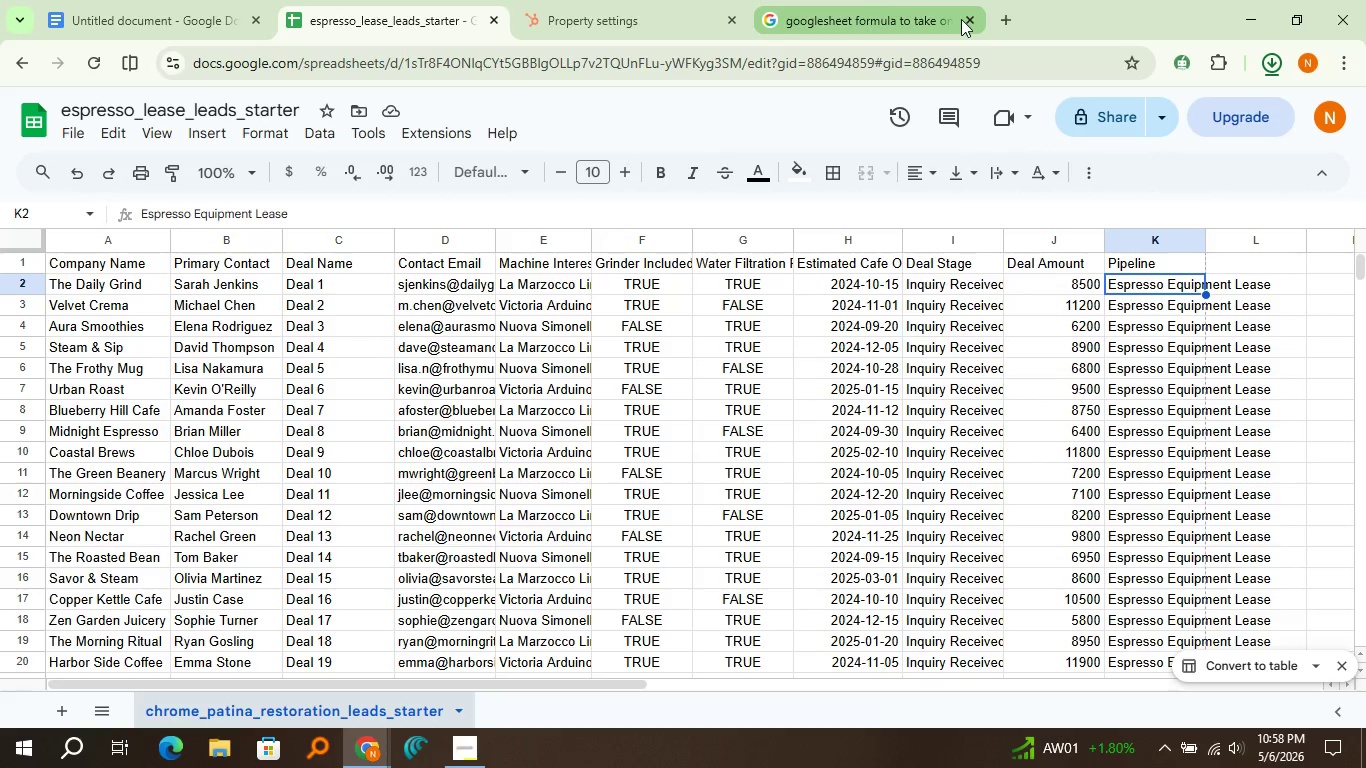 
left_click([968, 18])
 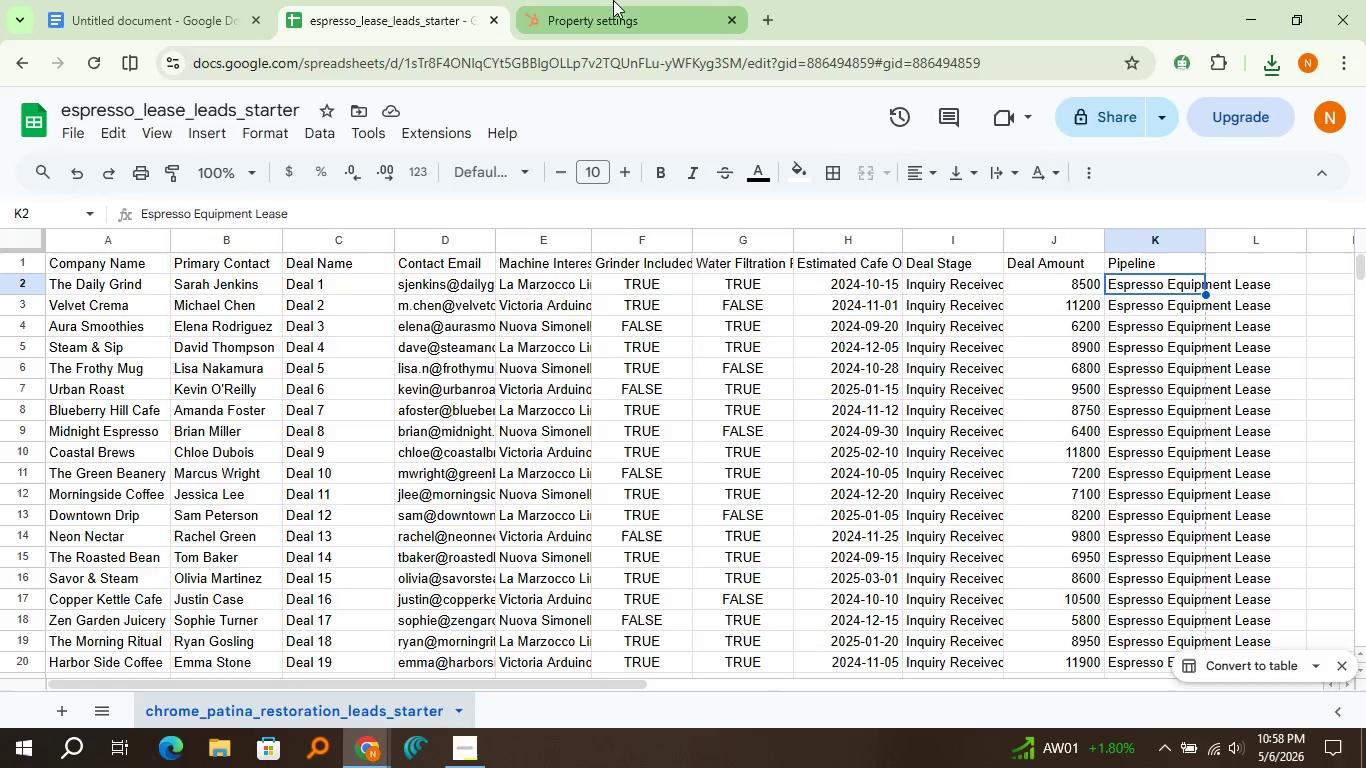 
left_click([613, 0])
 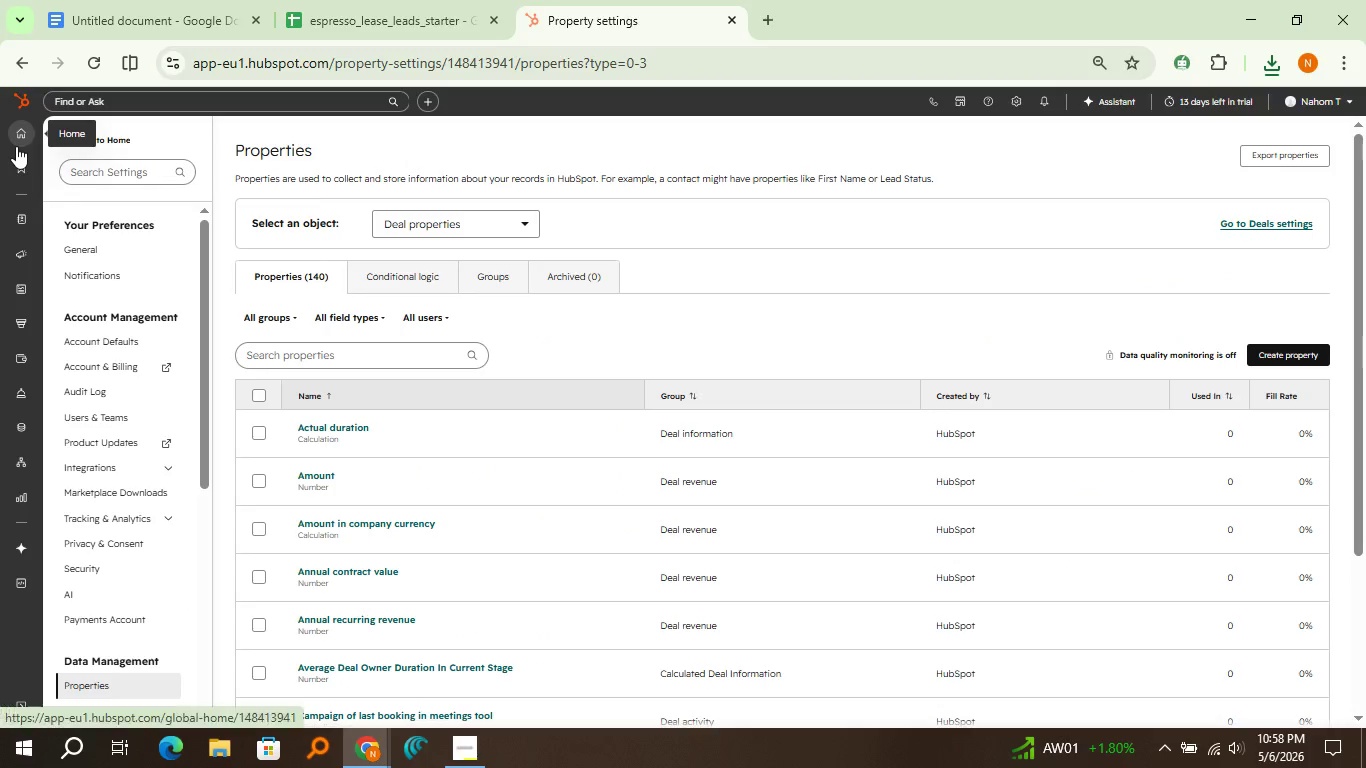 
left_click([16, 146])
 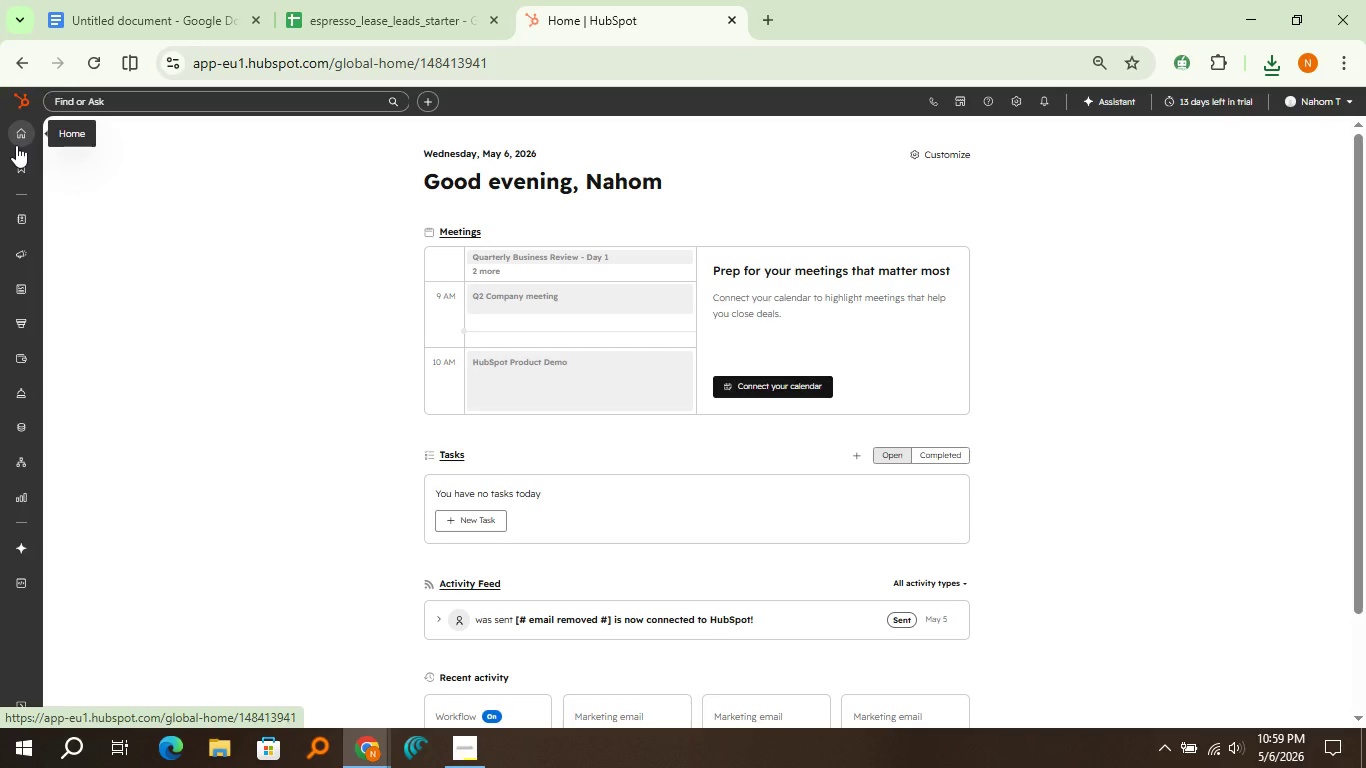 
wait(52.19)
 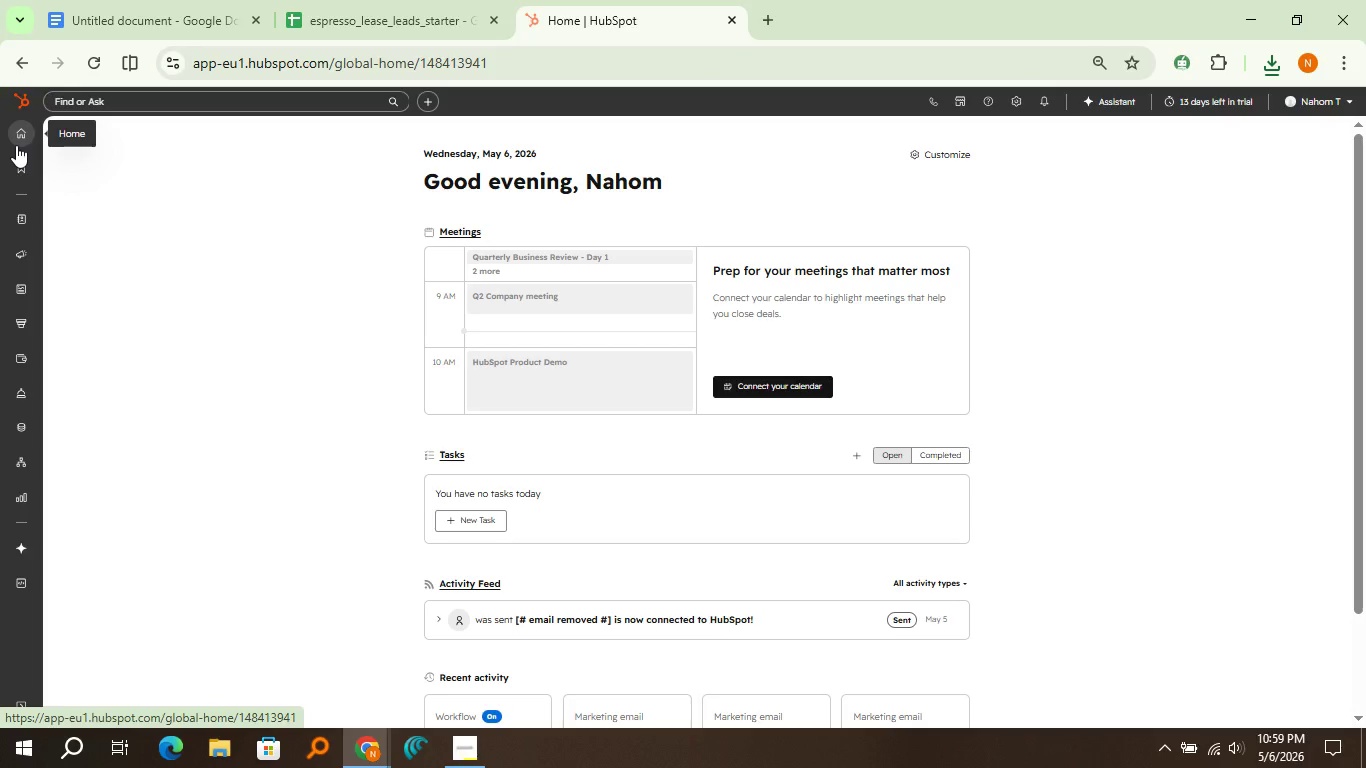 
left_click([16, 145])
 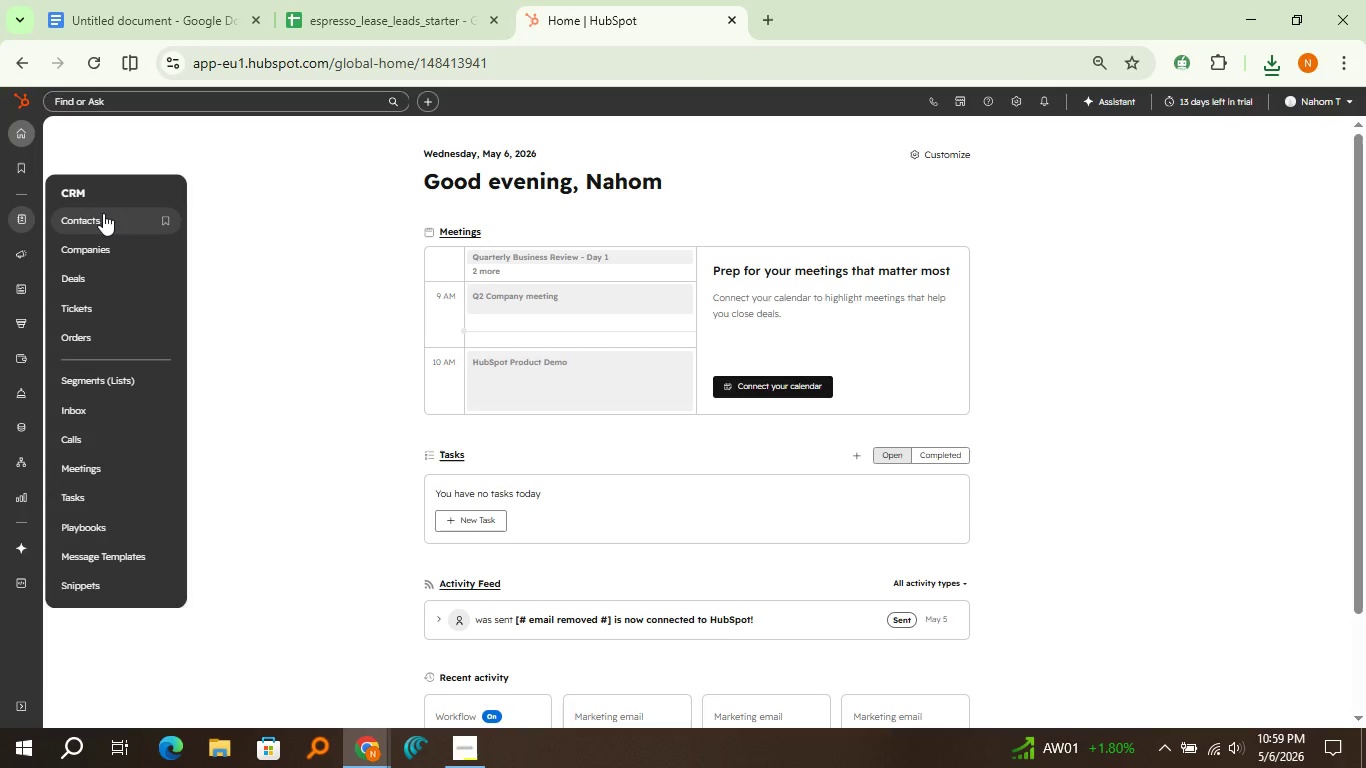 
left_click([104, 213])
 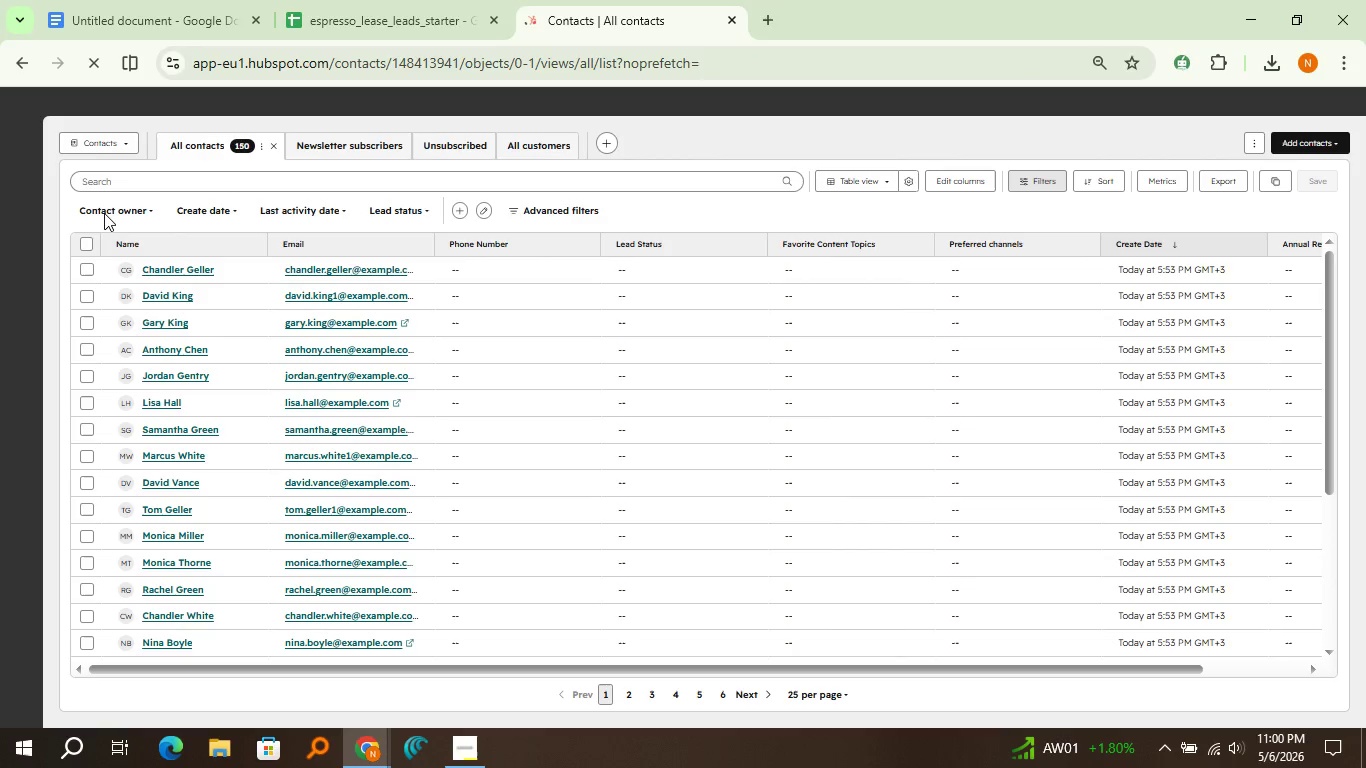 
wait(39.59)
 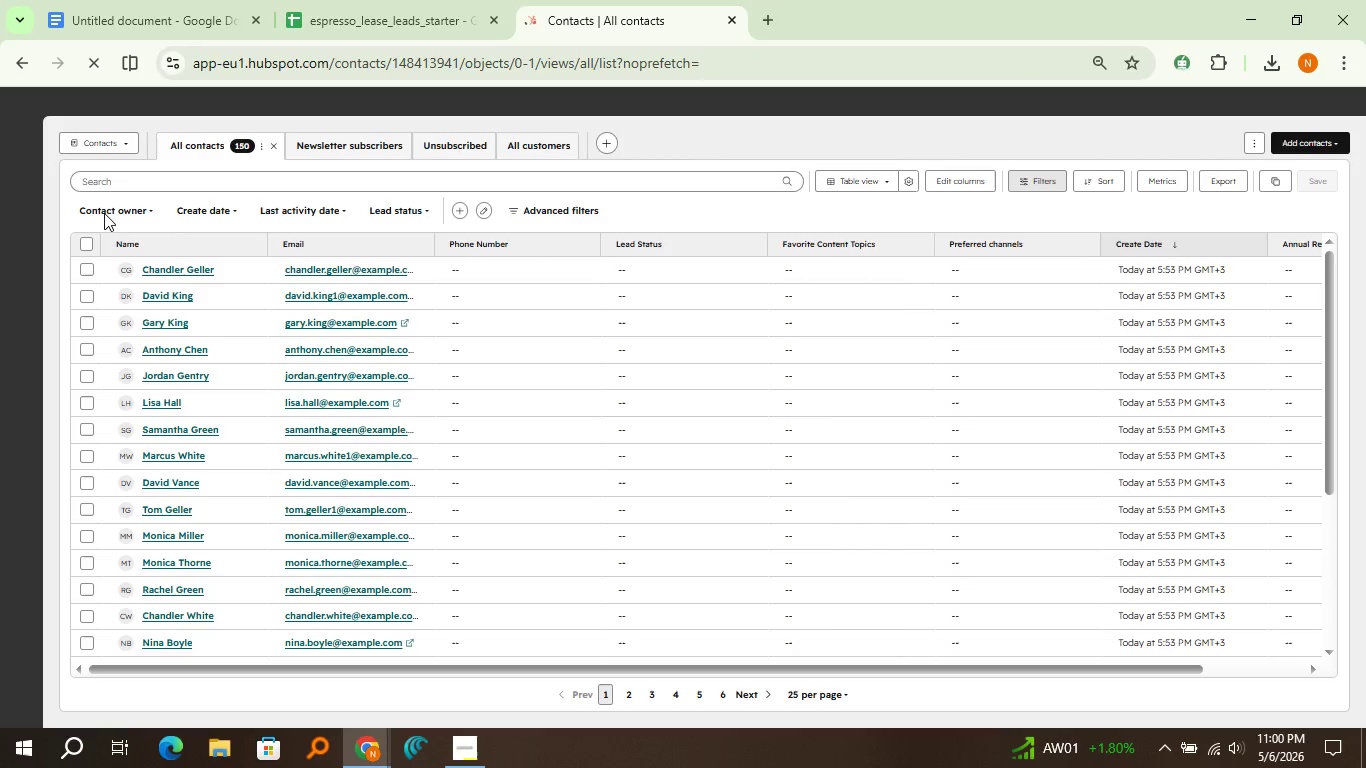 
scroll: coordinate [104, 213], scroll_direction: up, amount: 1.0
 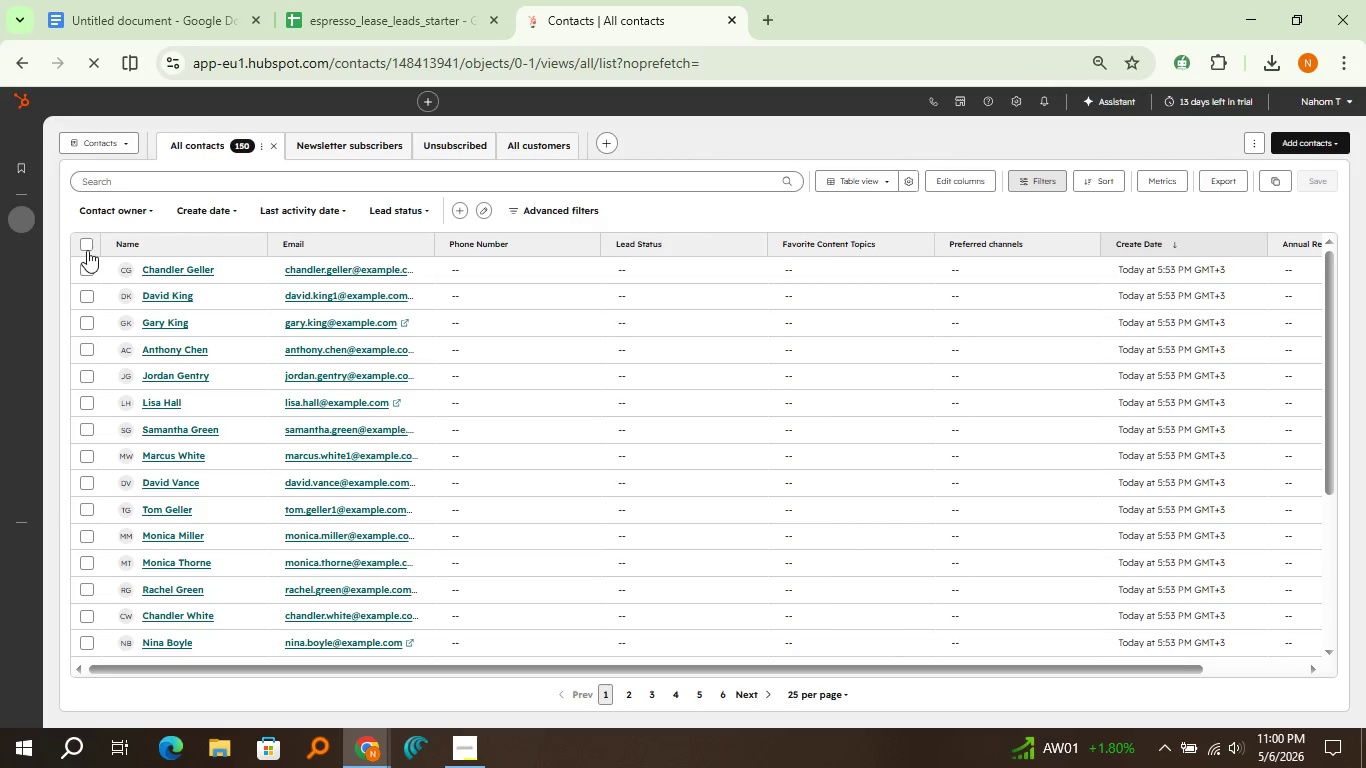 
left_click([88, 245])
 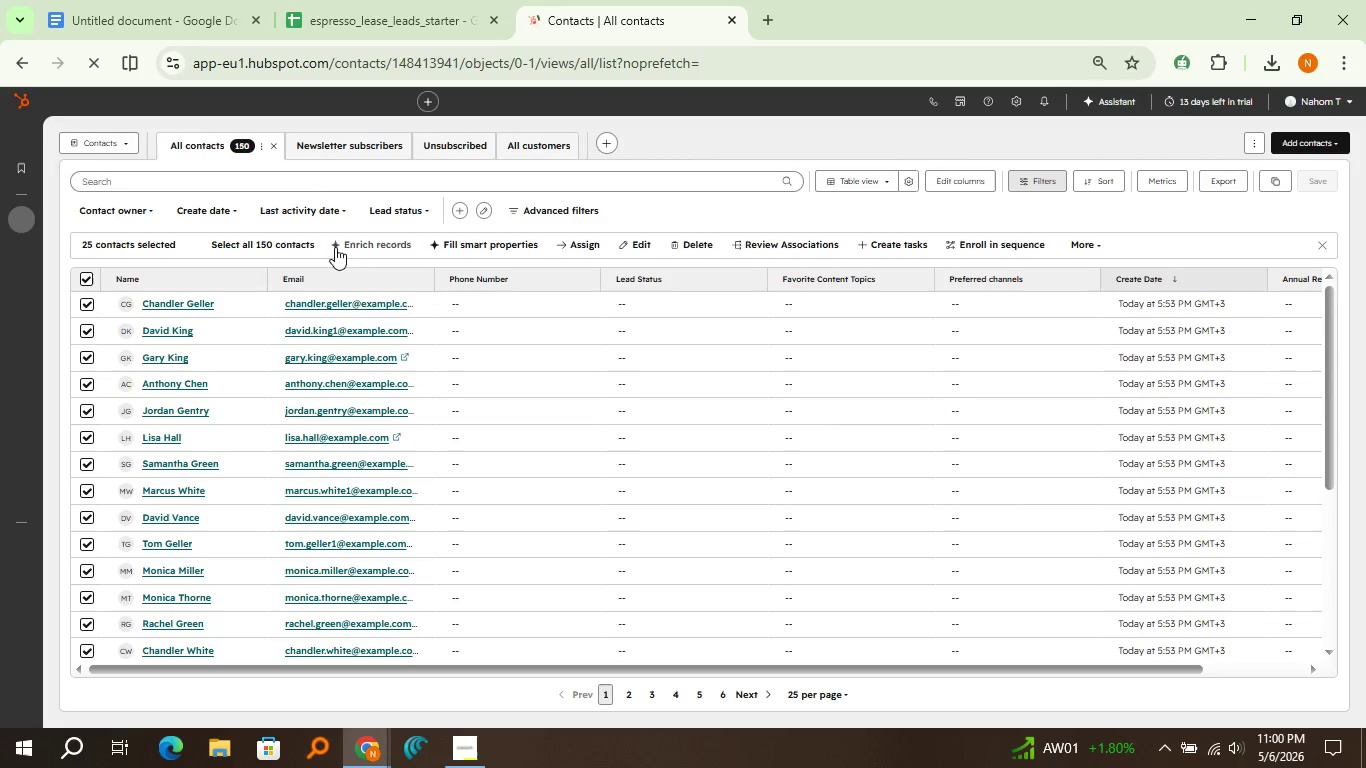 
left_click([284, 235])
 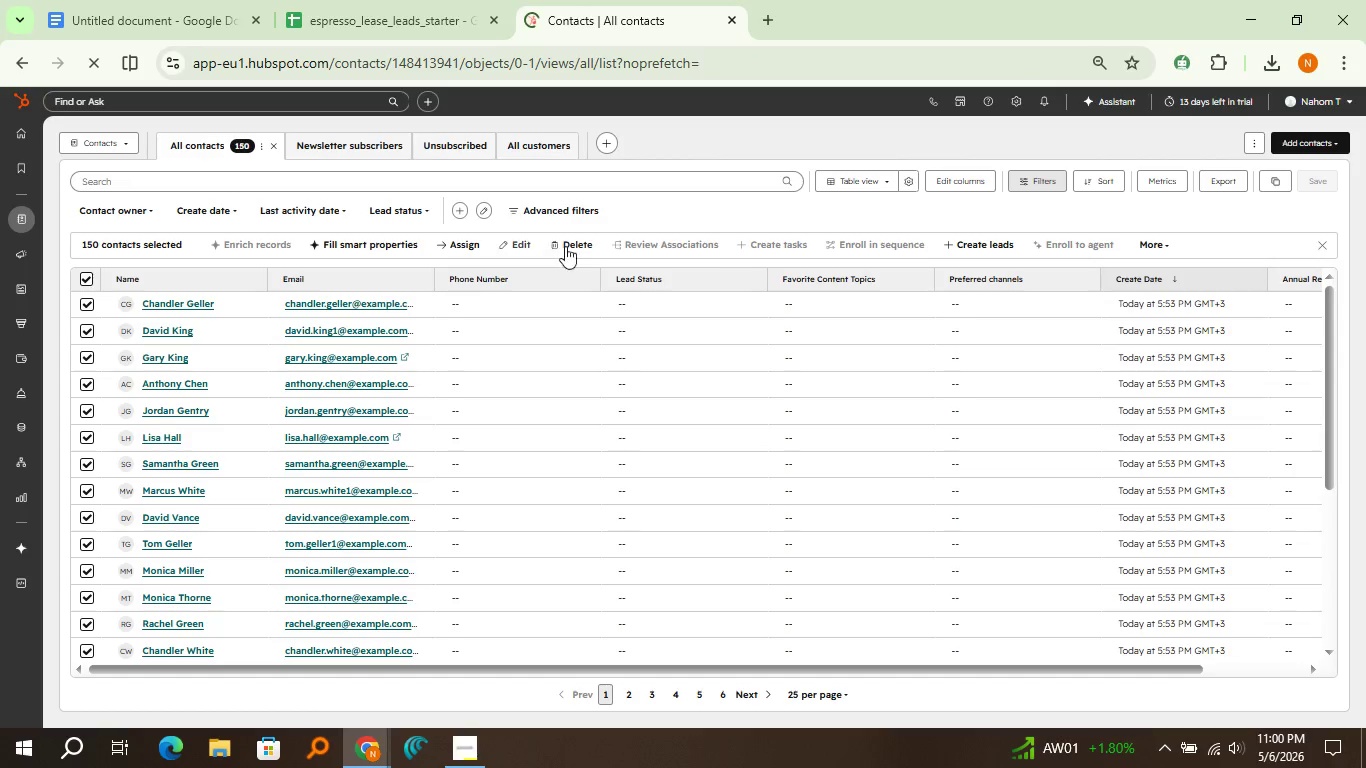 
left_click([565, 245])
 